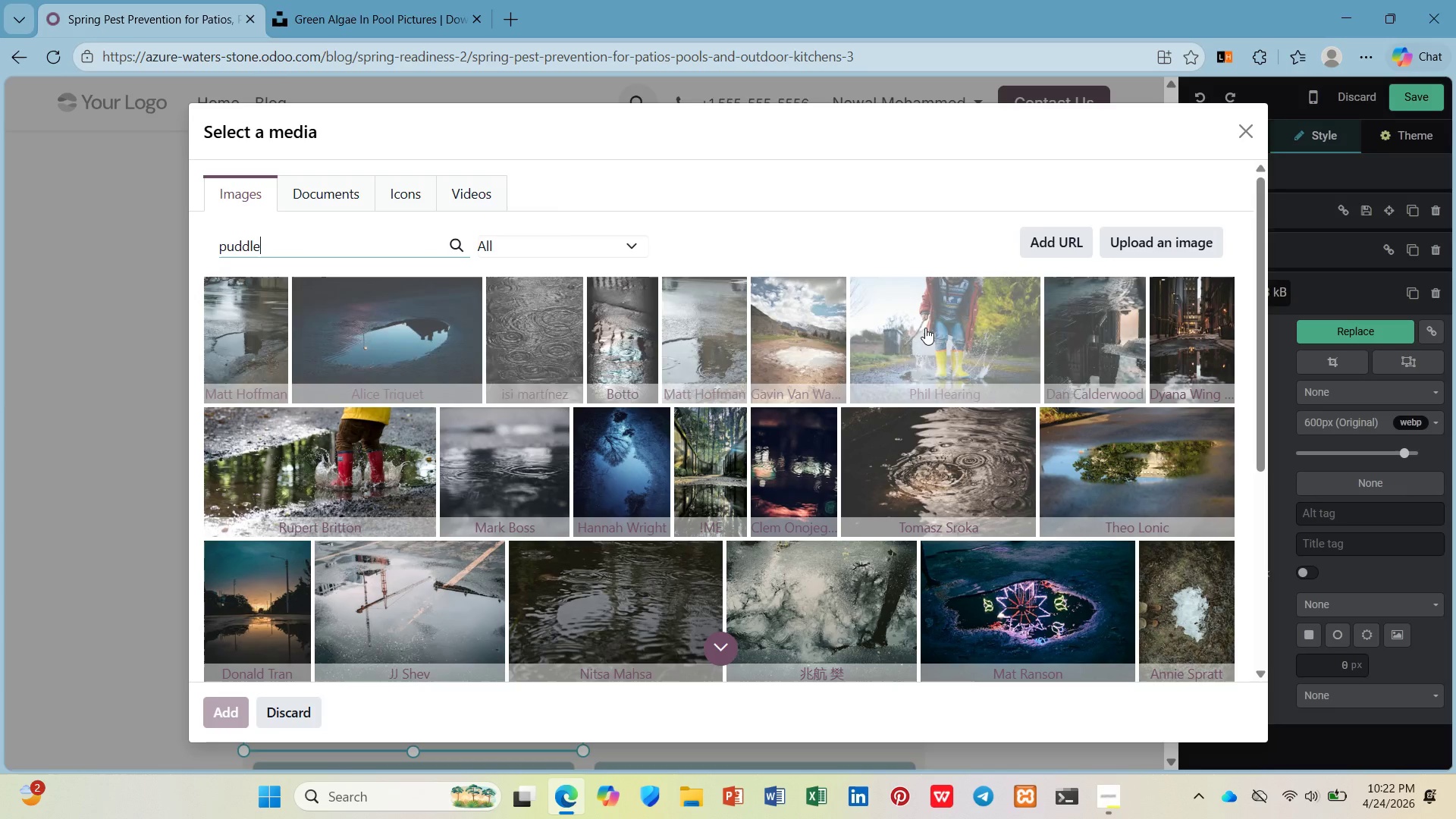 
mouse_move([929, 359])
 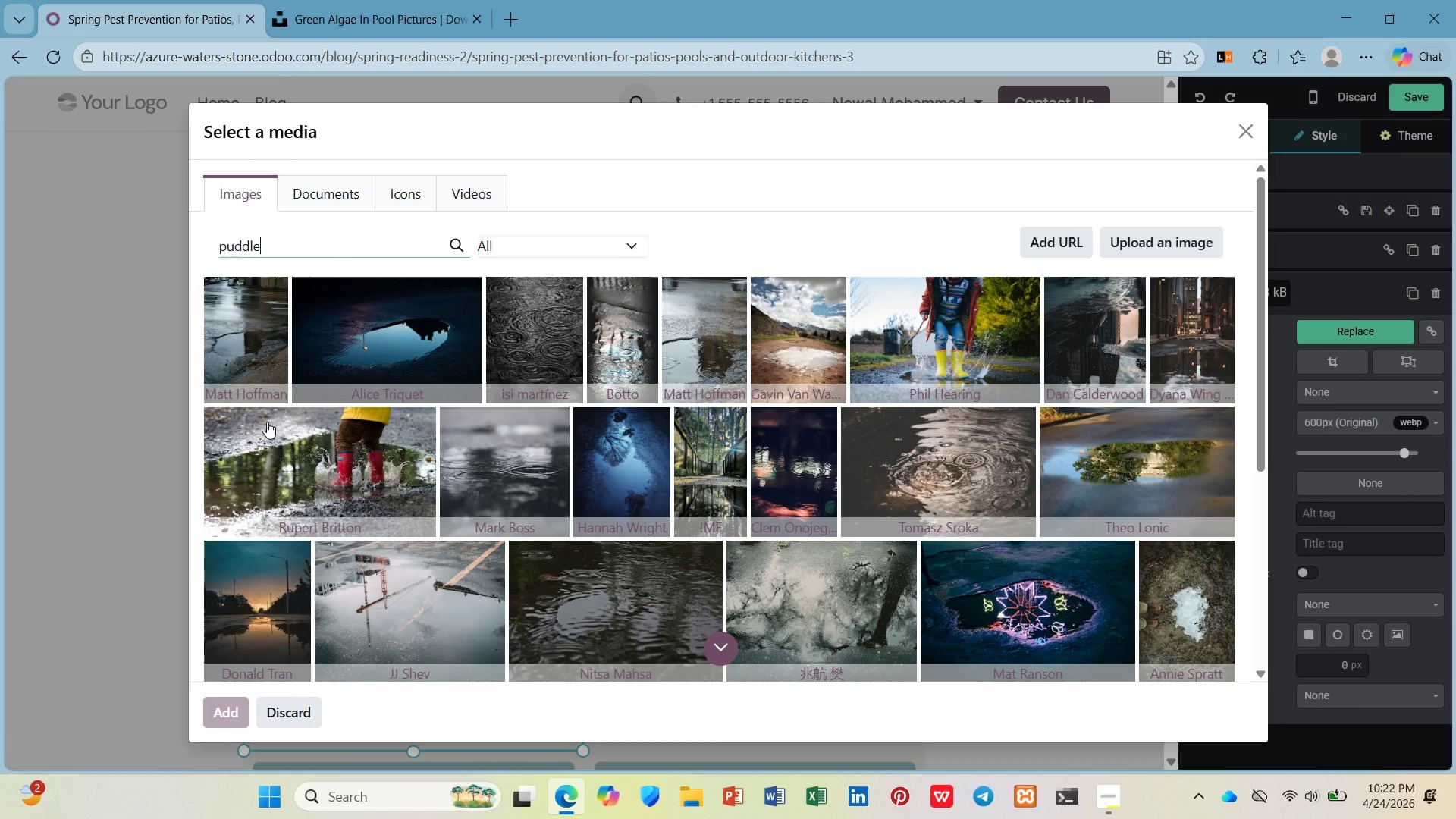 
left_click([265, 423])
 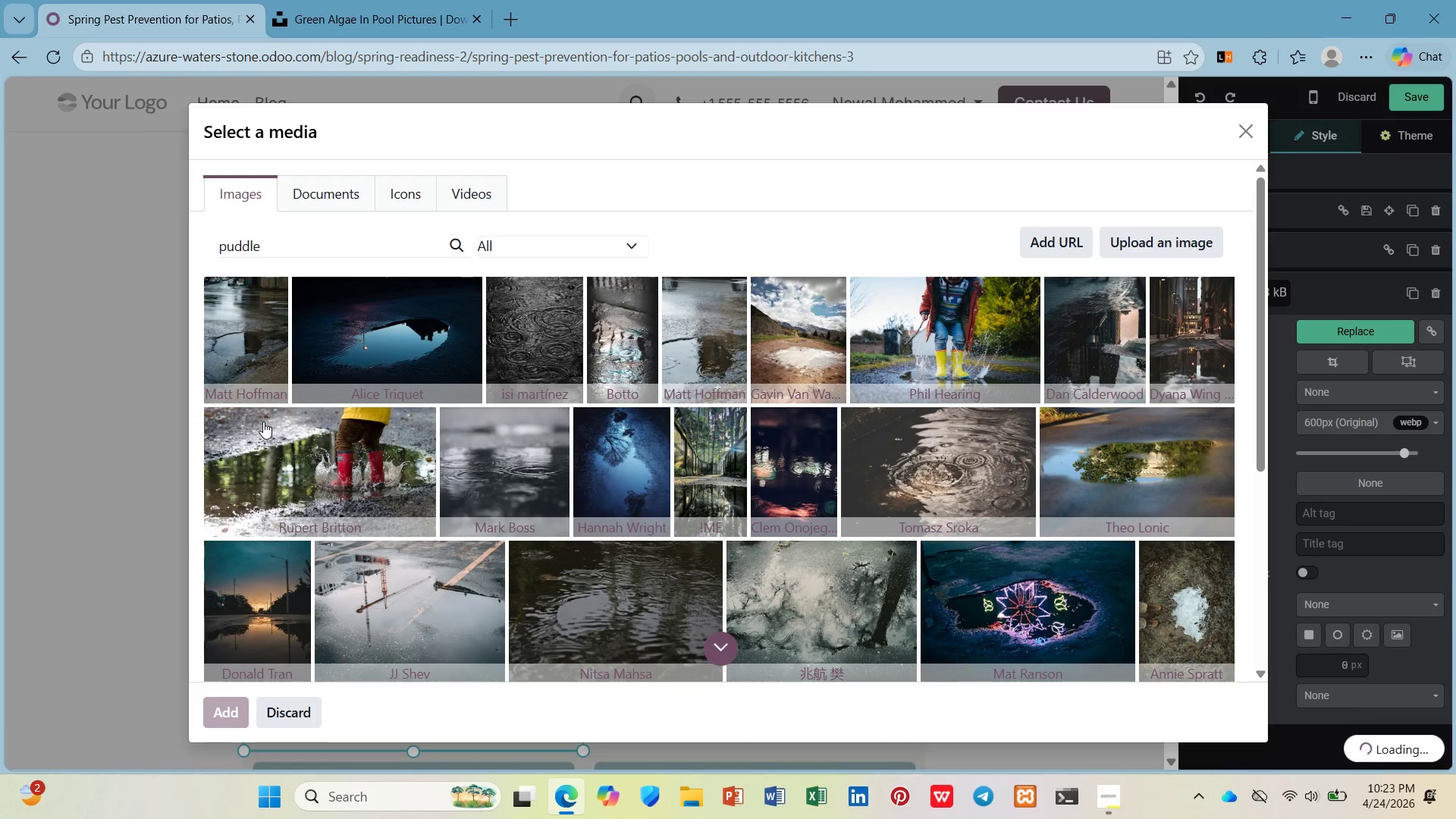 
wait(10.79)
 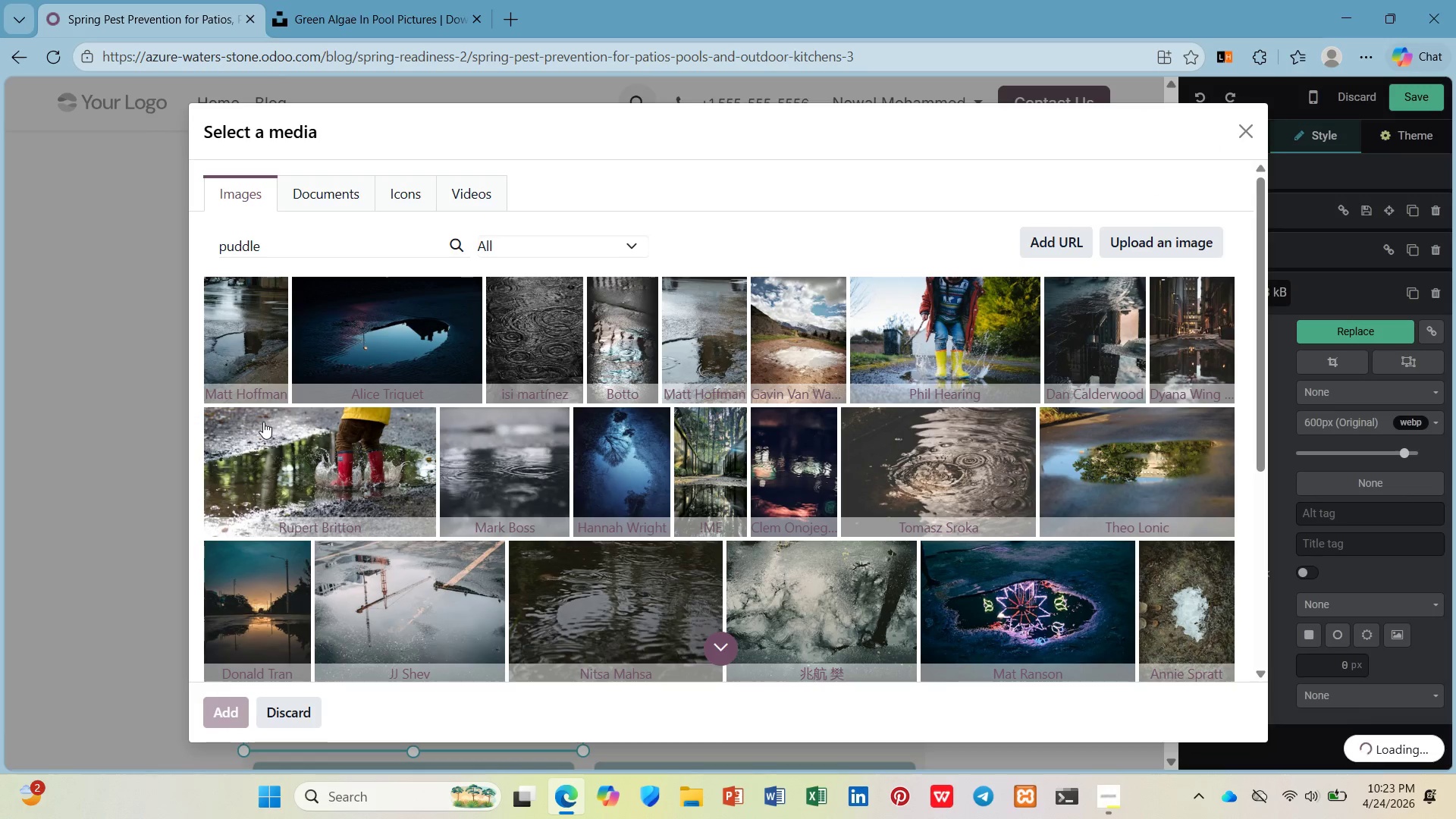 
mouse_move([-27, 5])
 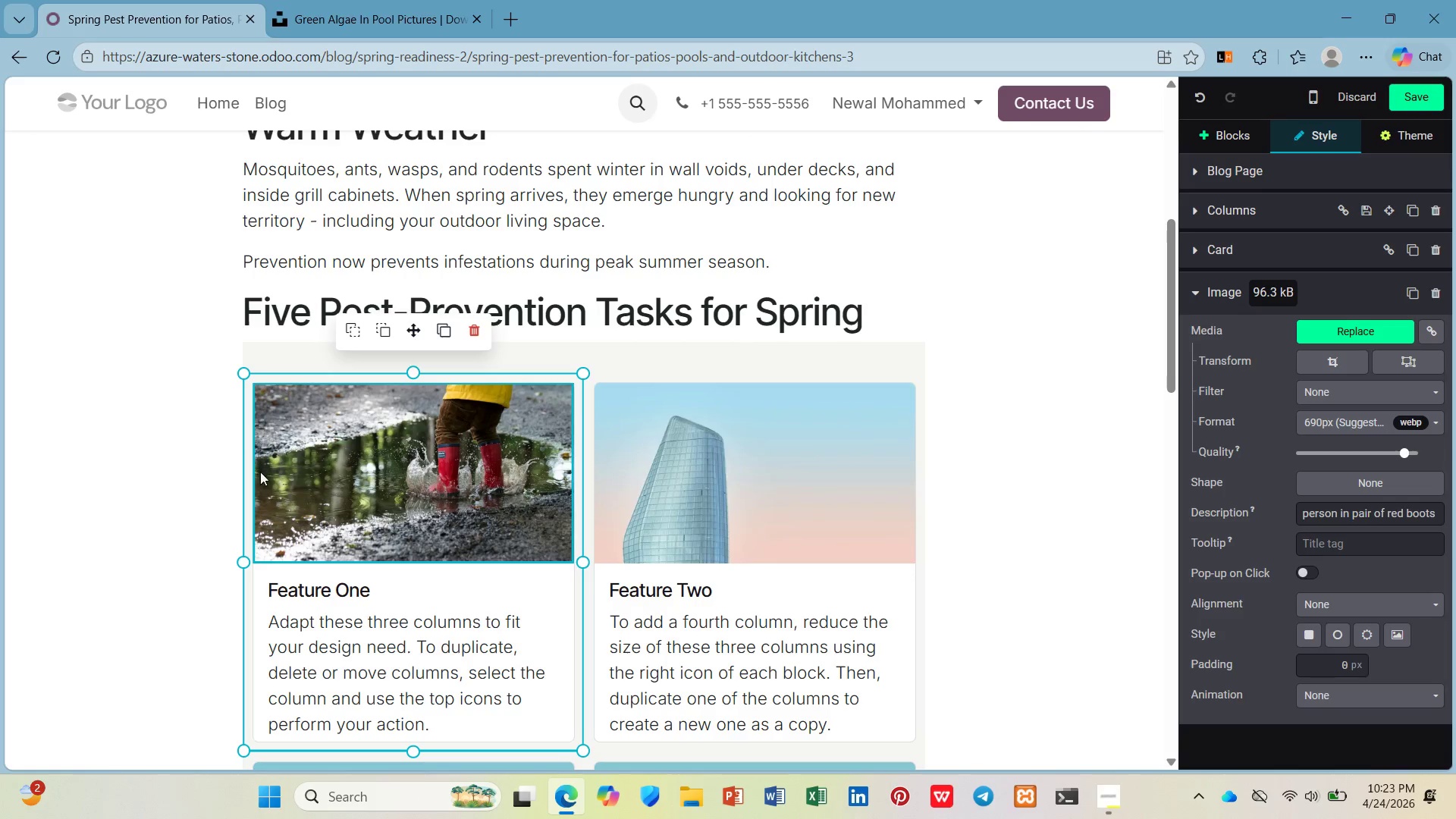 
left_click_drag(start_coordinate=[372, 592], to_coordinate=[262, 591])
 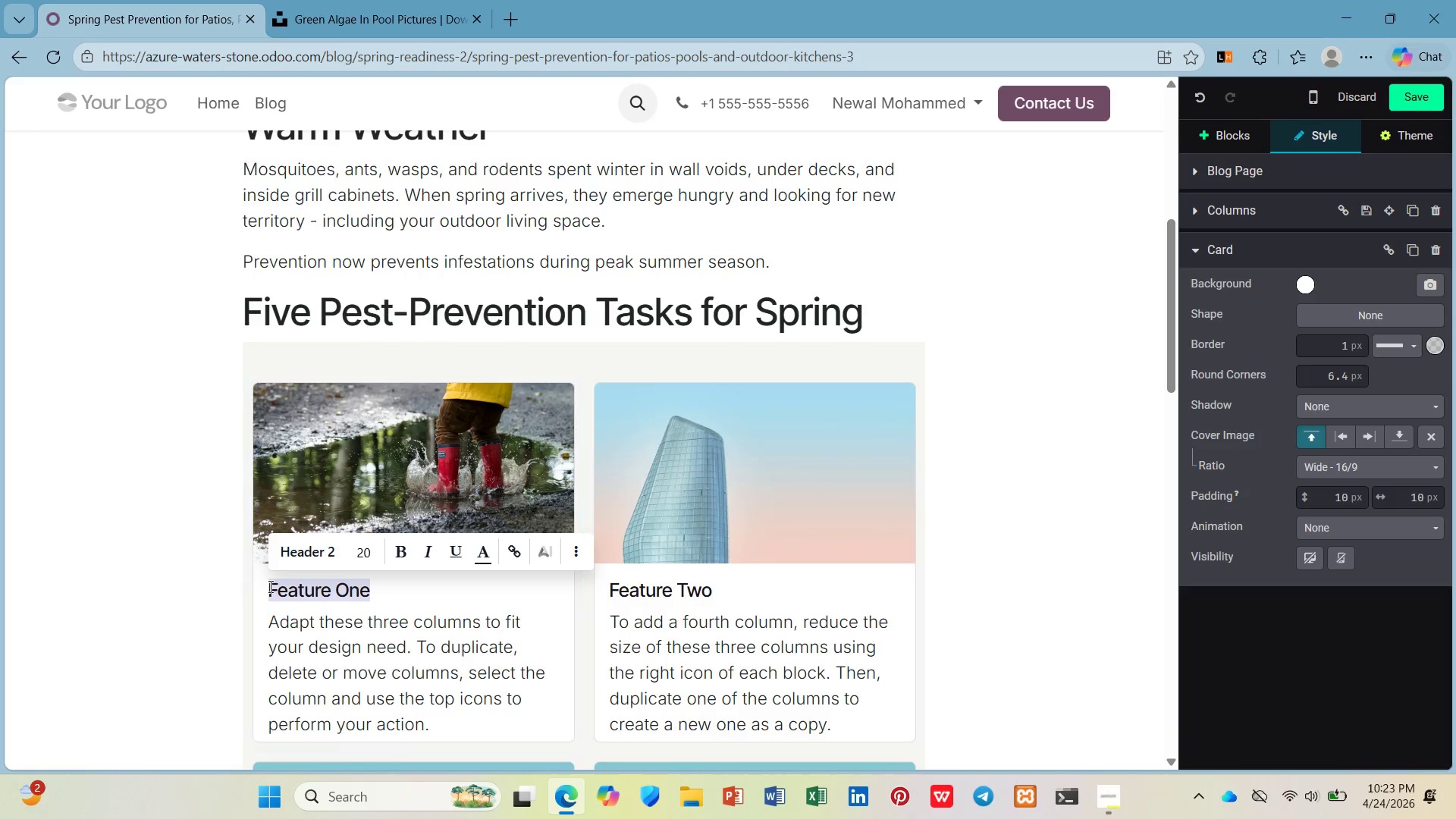 
type(Eliminate standing water: Mosquitos breed in any watr )
key(Backspace)
key(Backspace)
key(Backspace)
key(Backspace)
key(Backspace)
key(Backspace)
key(Backspace)
 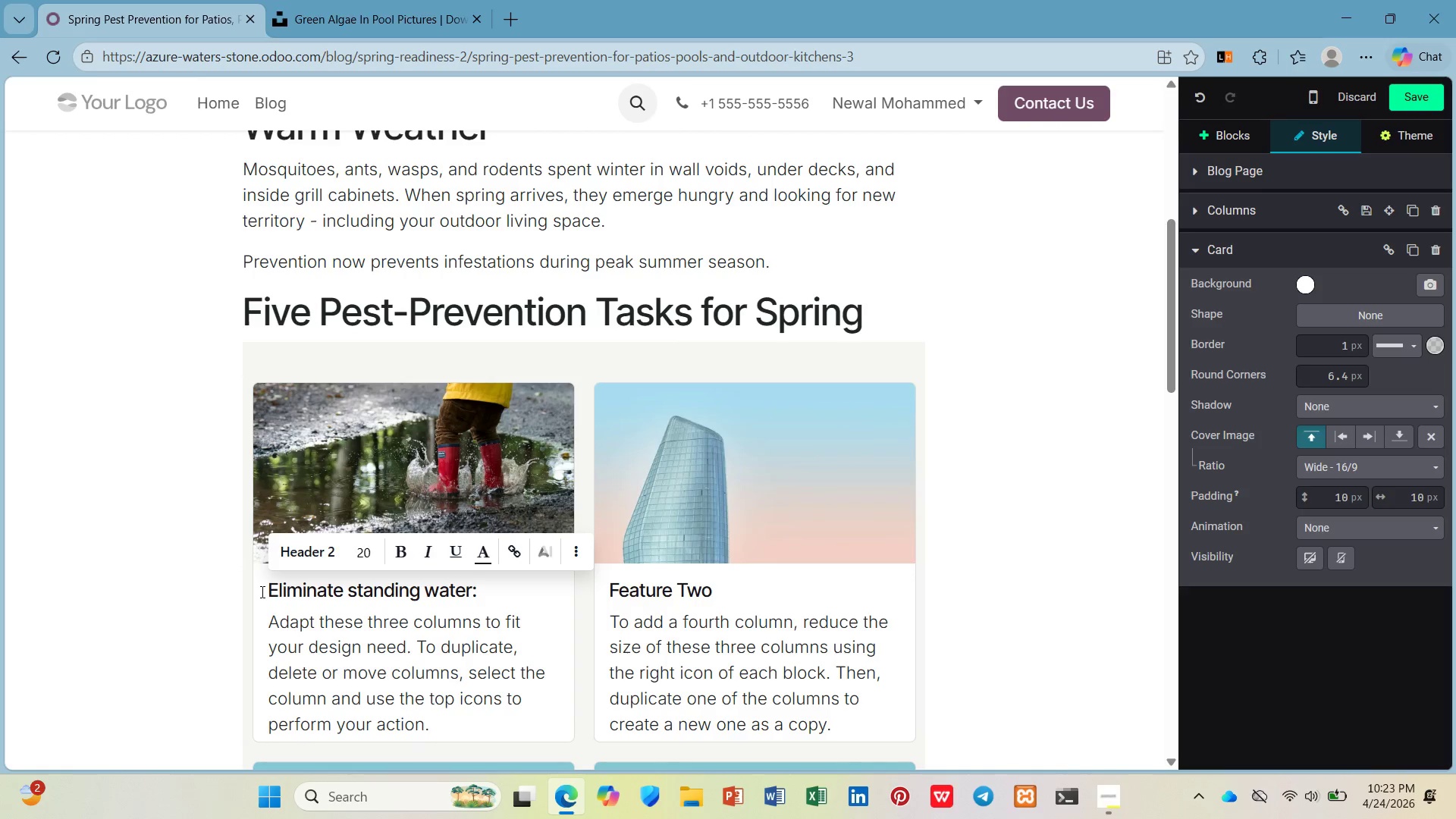 
key(Backspace)
 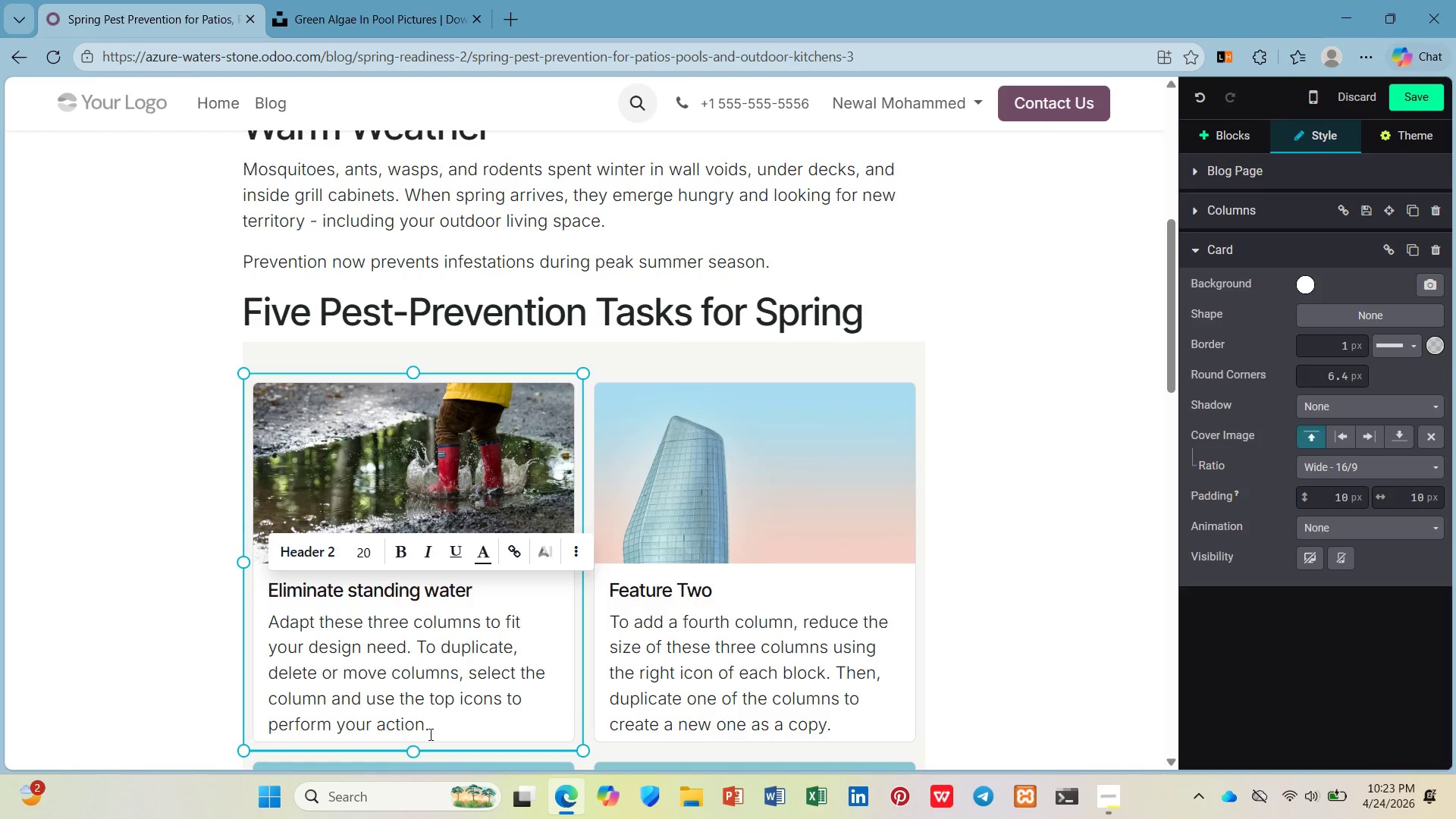 
left_click_drag(start_coordinate=[436, 730], to_coordinate=[271, 626])
 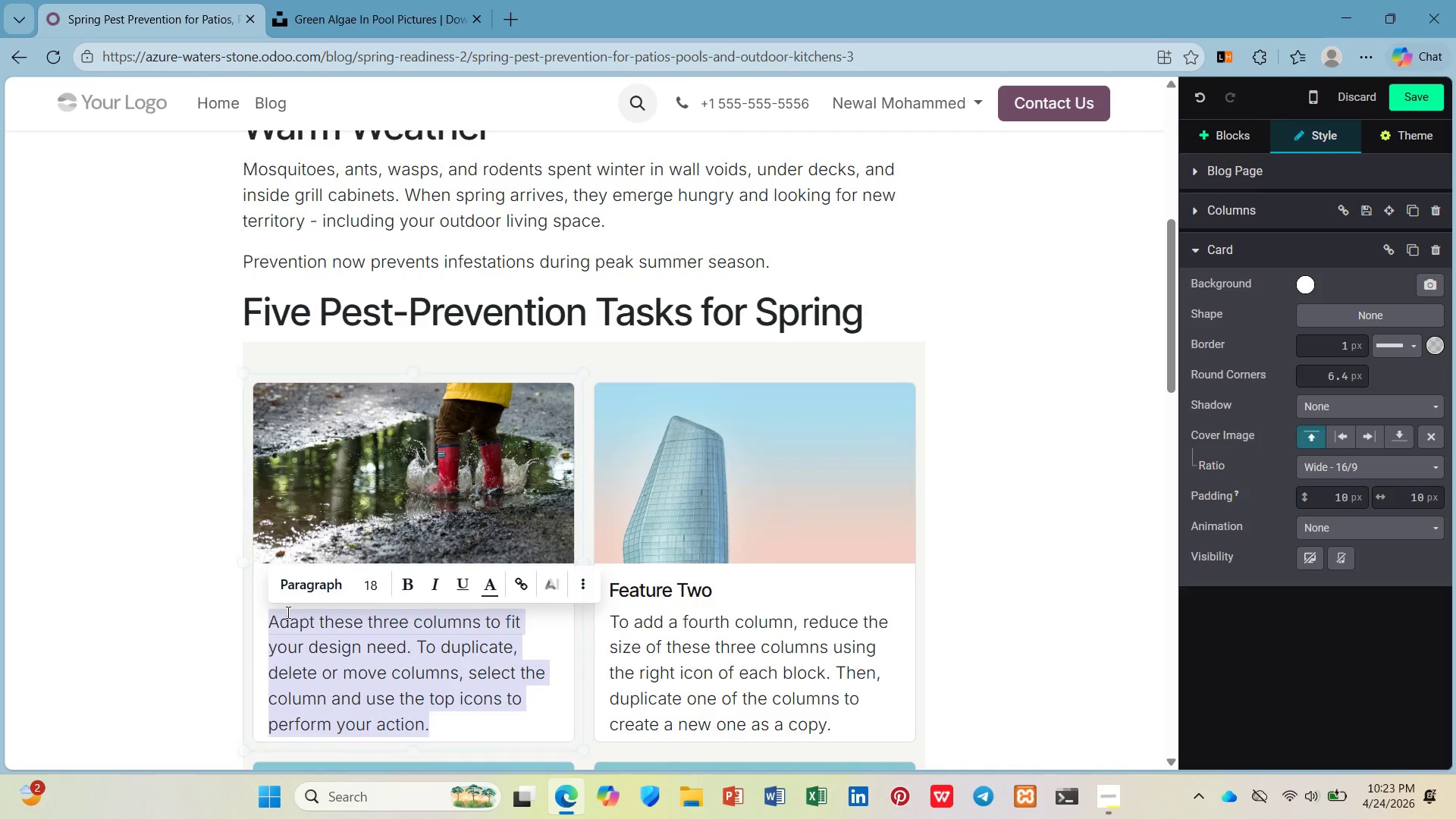 
type(Mosquitos breed in any standing water )
 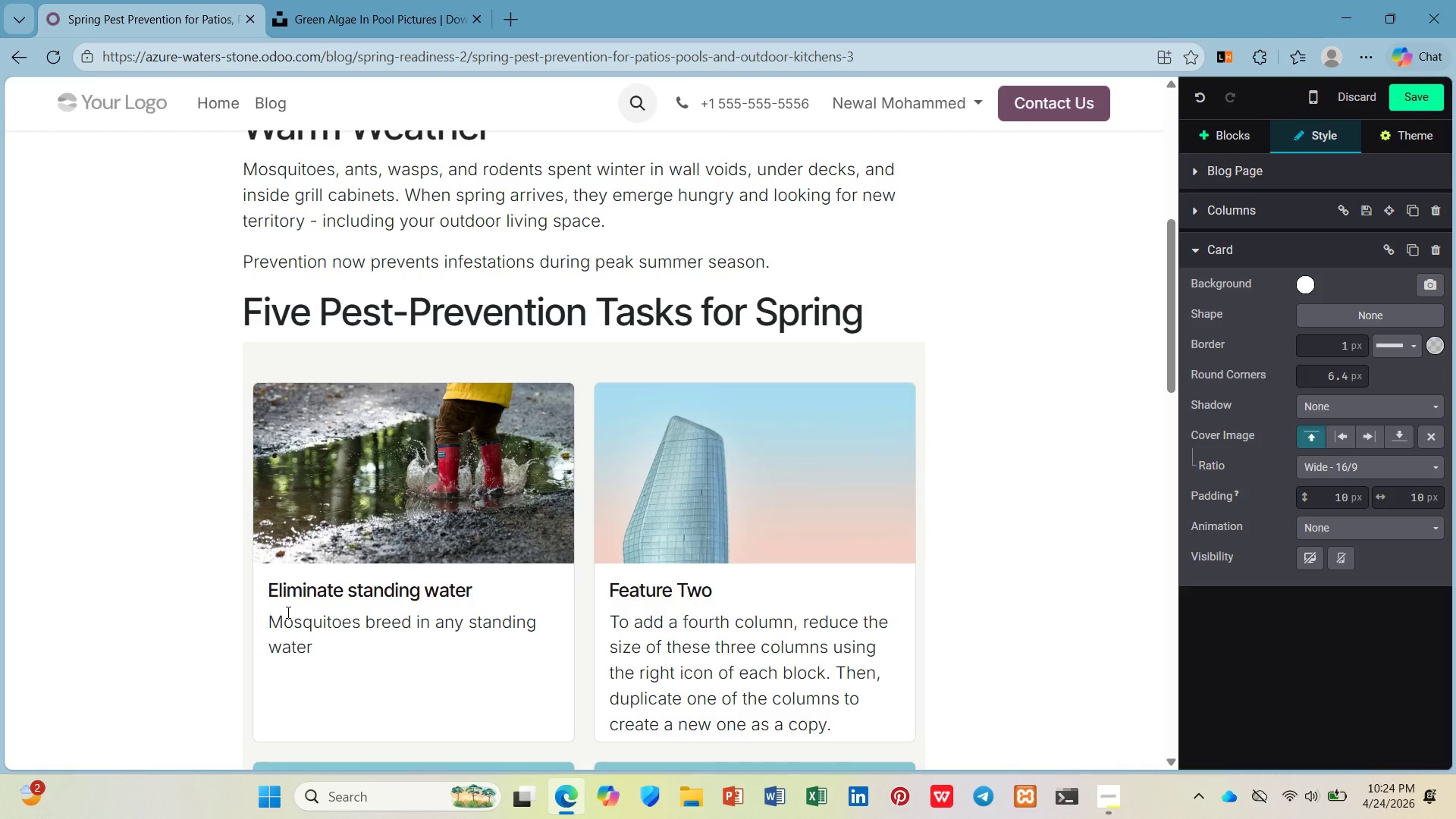 
hold_key(key=Backspace, duration=0.75)
 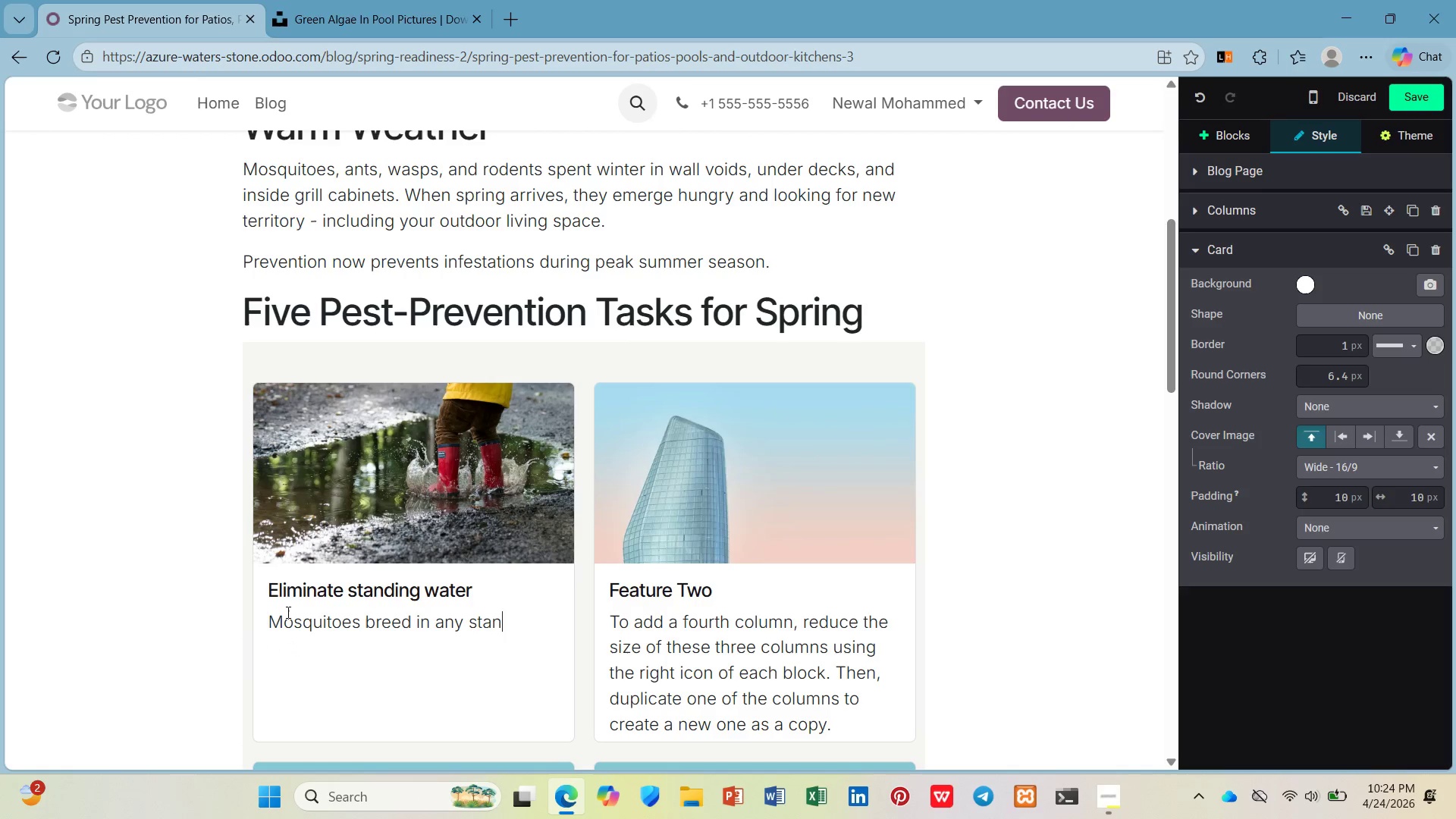 
hold_key(key=Backspace, duration=0.64)
 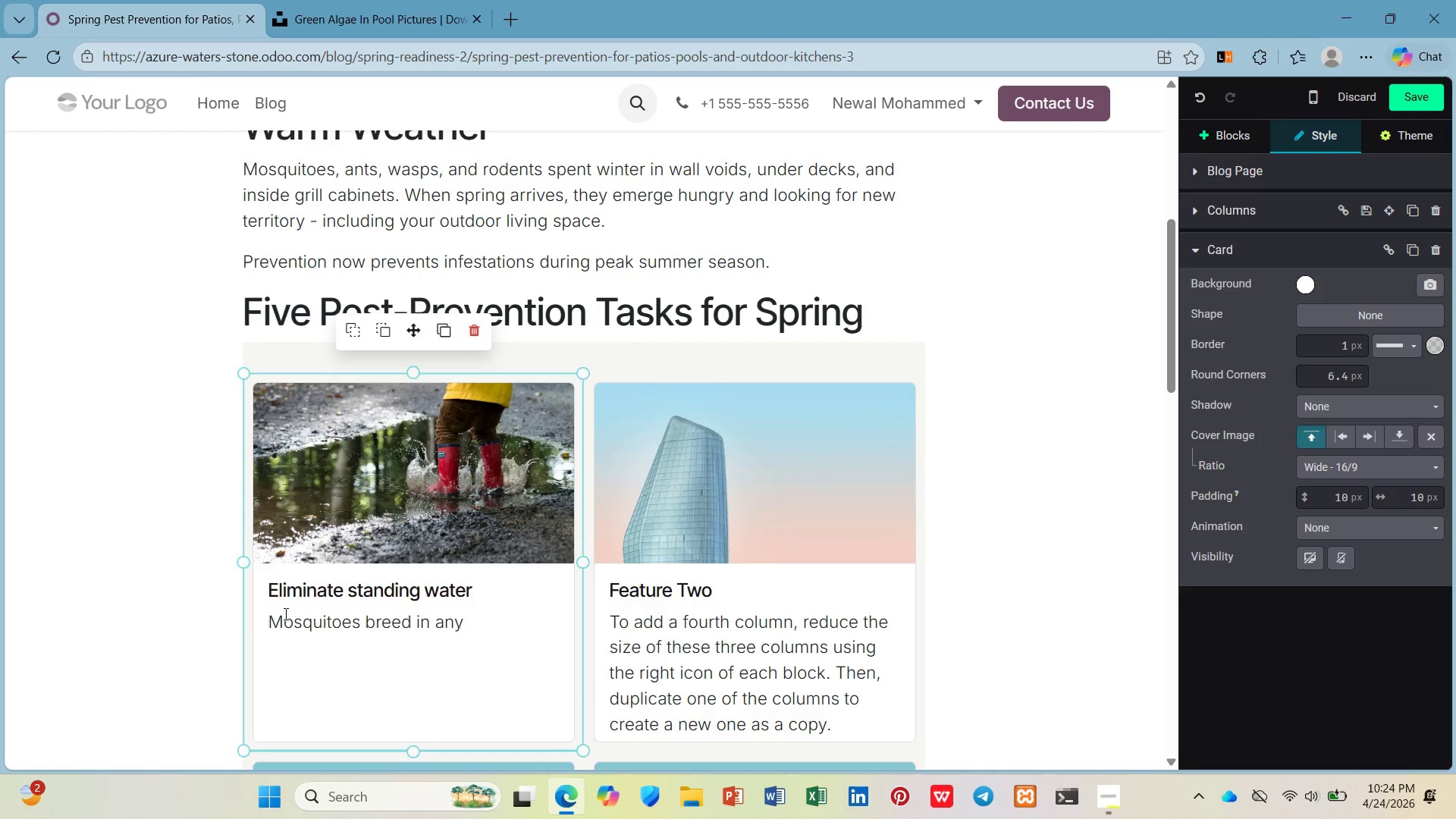 
type( way)
key(Backspace)
type(ter standing for 7+ days.)
 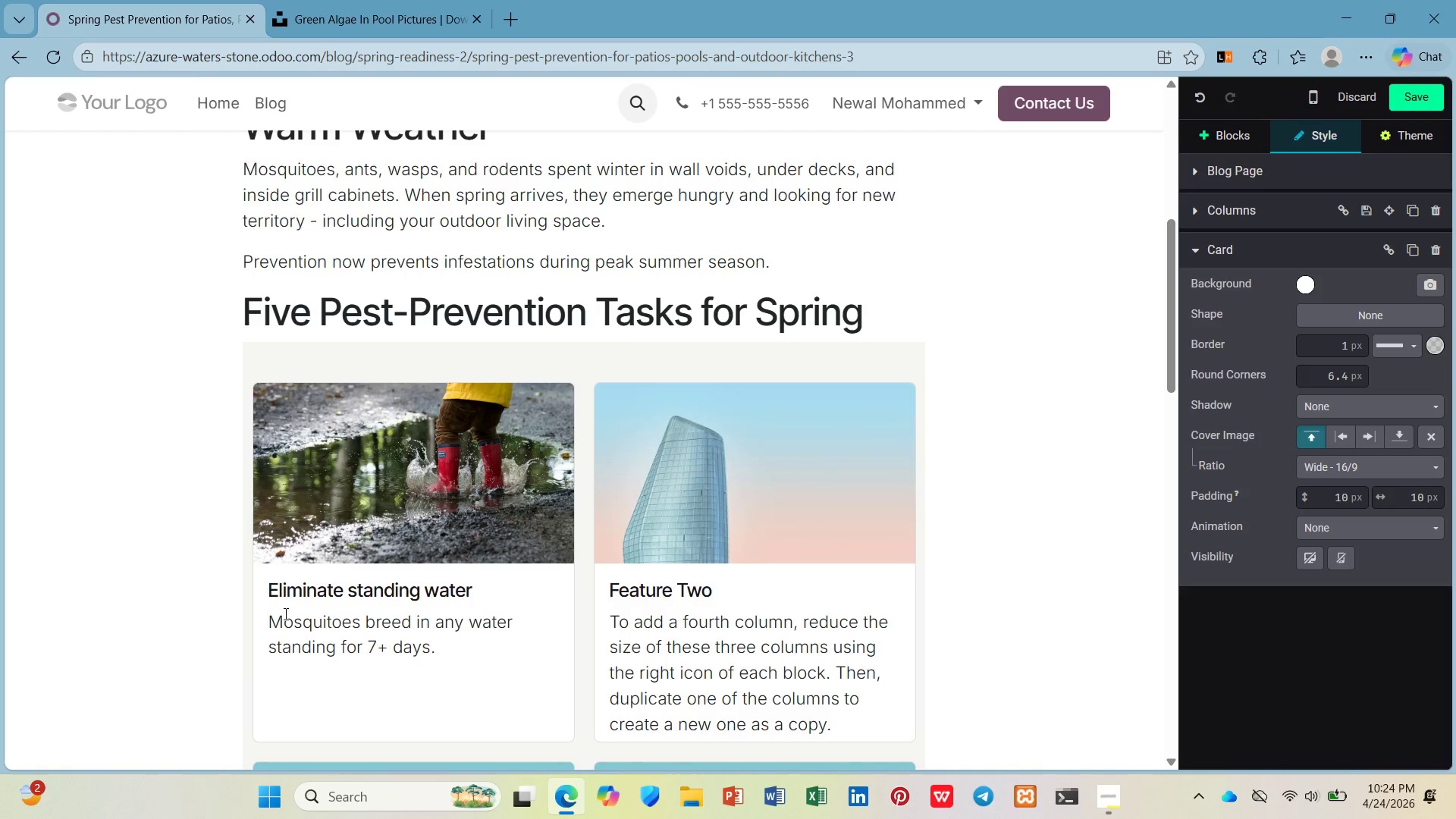 
wait(5.94)
 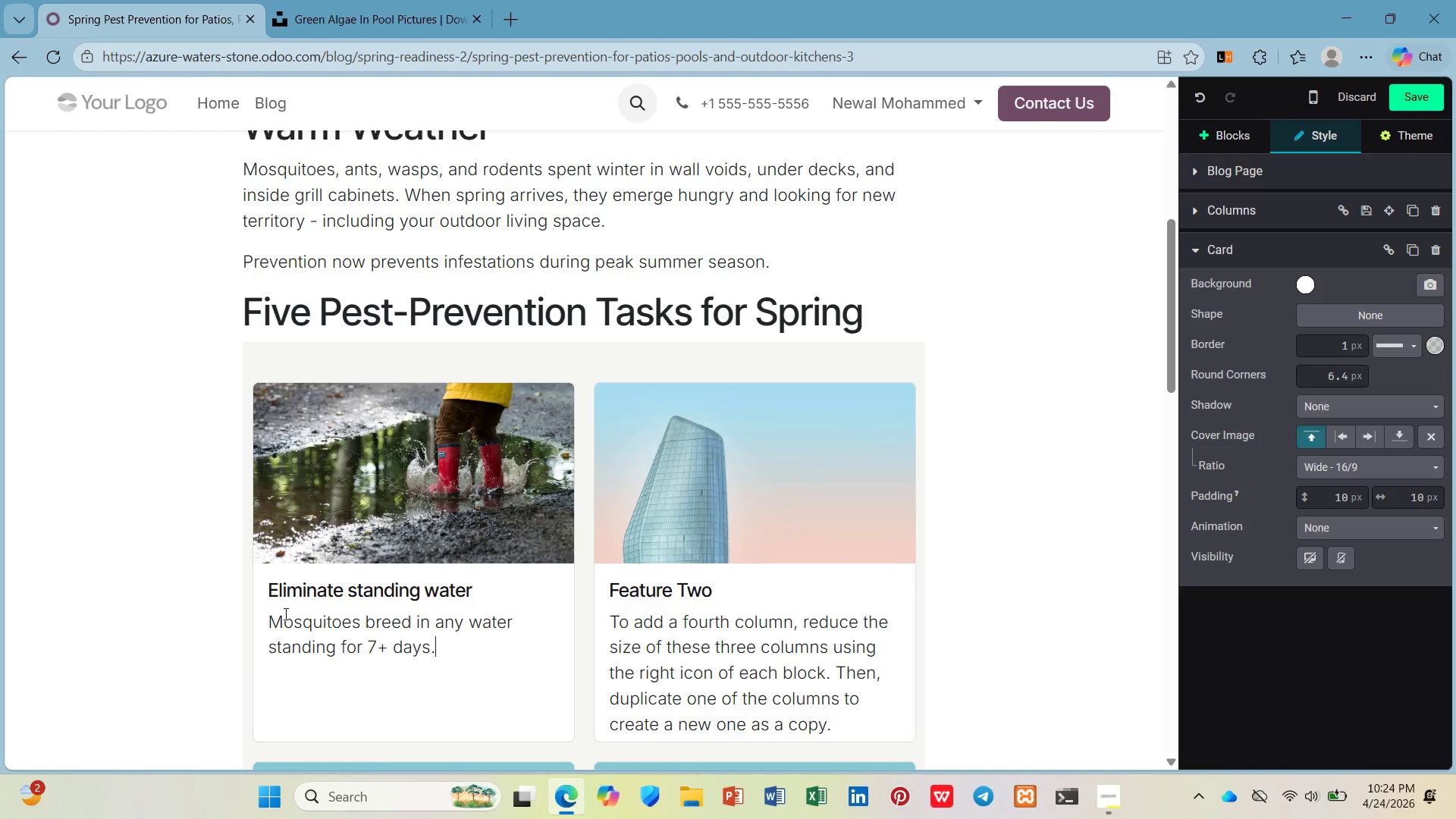 
left_click_drag(start_coordinate=[716, 585], to_coordinate=[607, 587])
 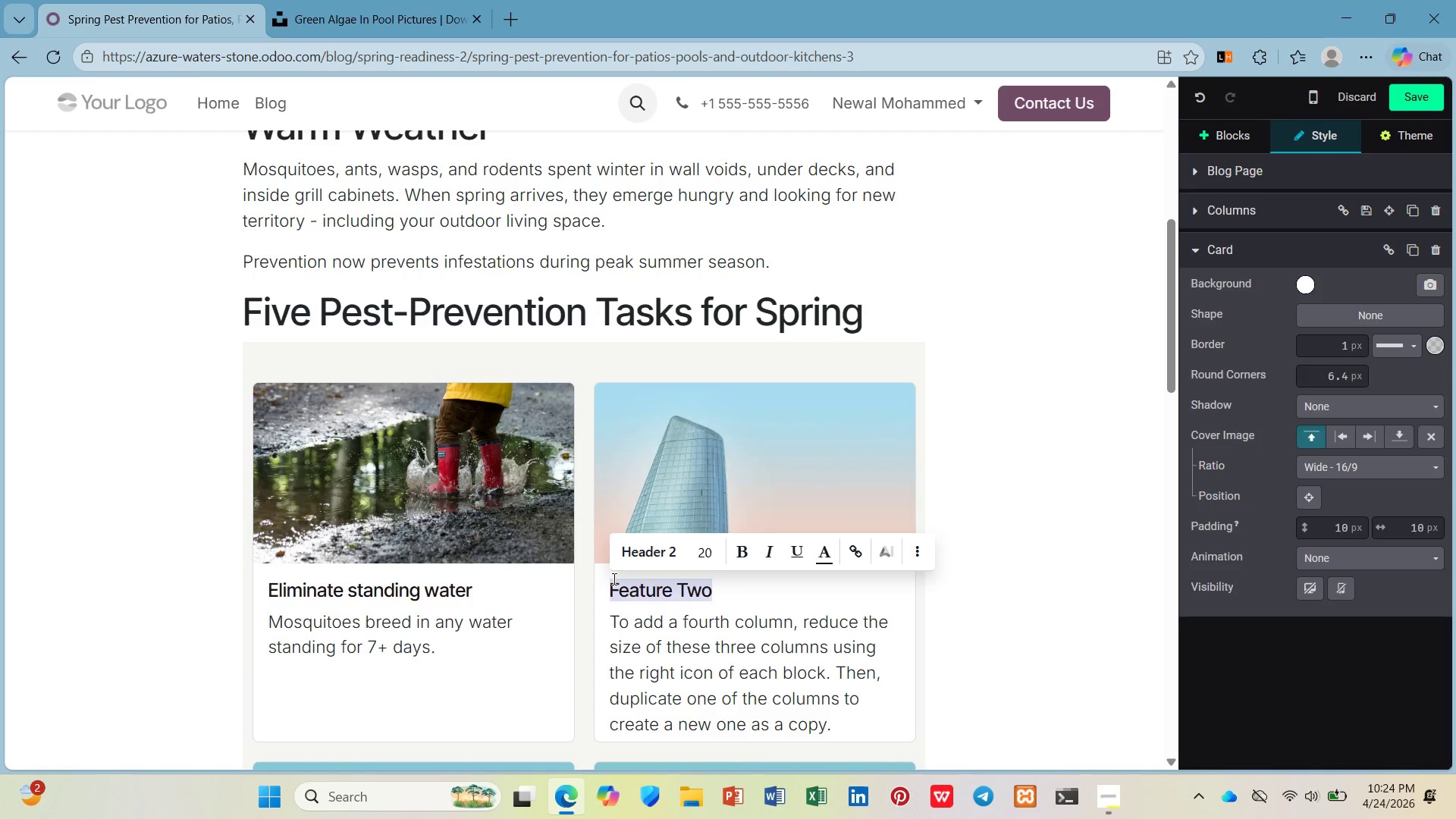 
type(Seal h)
key(Backspace)
type(carks u)
key(Backspace)
type(in hardscap)
 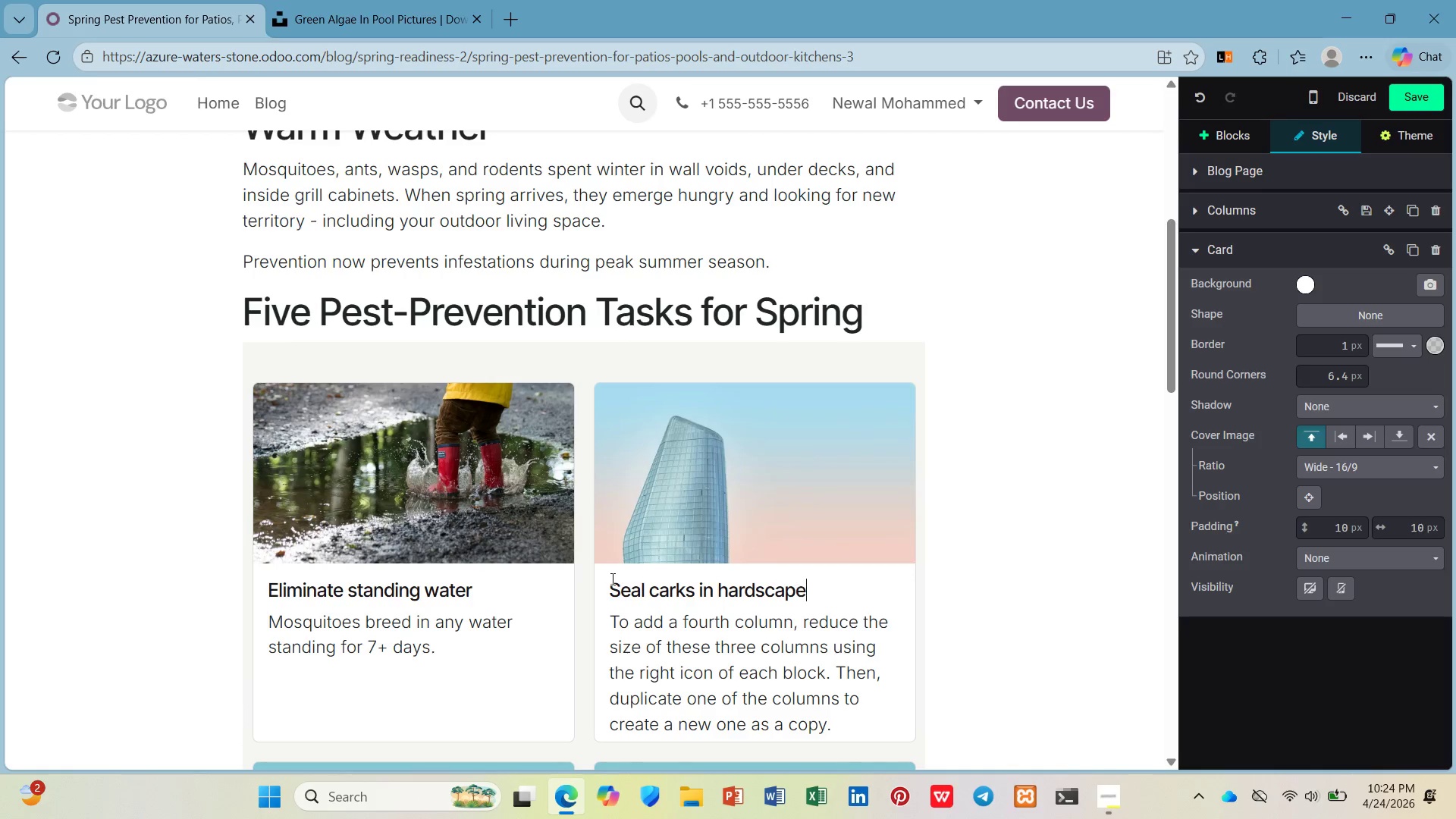 
hold_key(key=E, duration=0.38)
 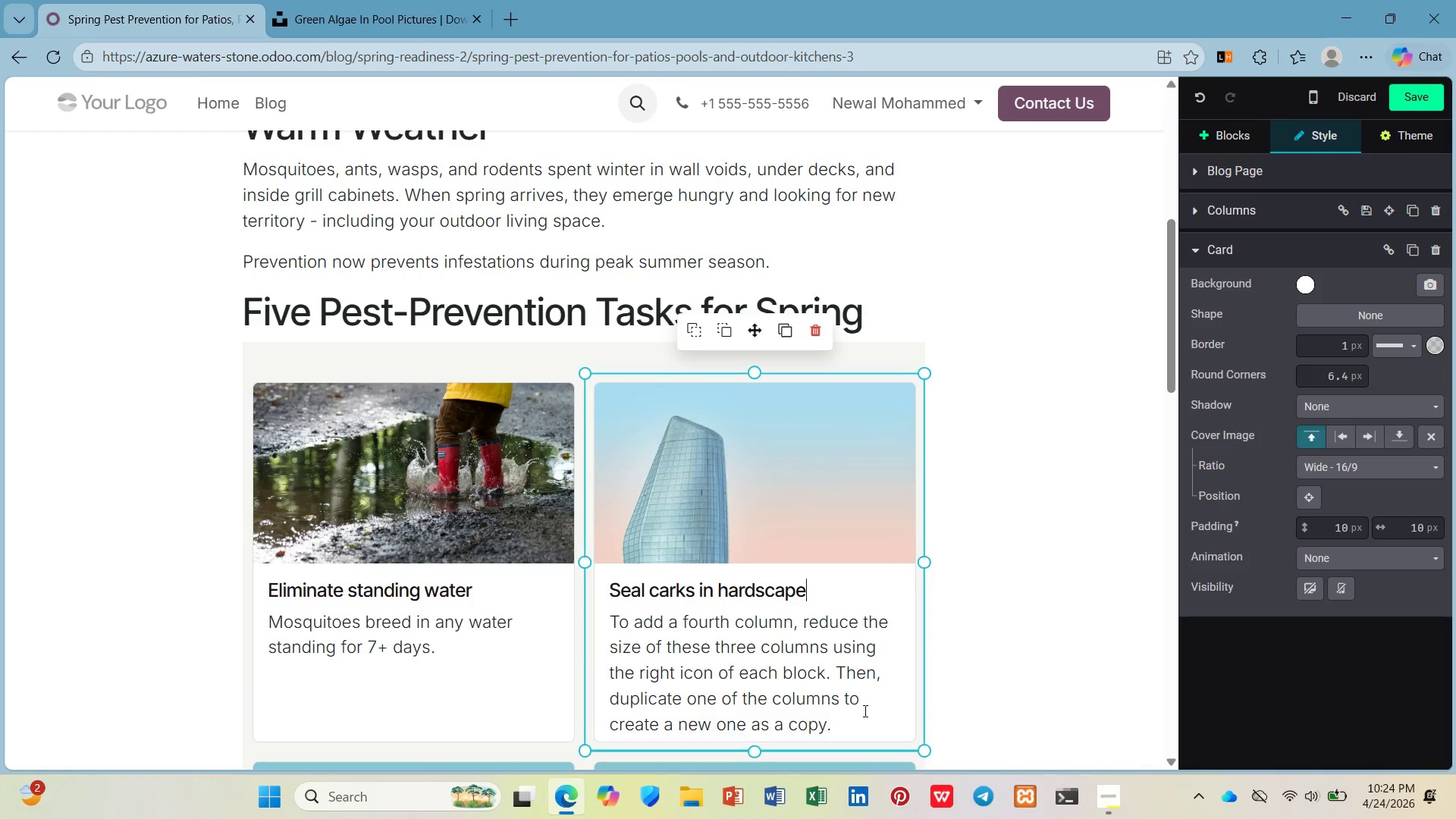 
left_click_drag(start_coordinate=[861, 715], to_coordinate=[600, 607])
 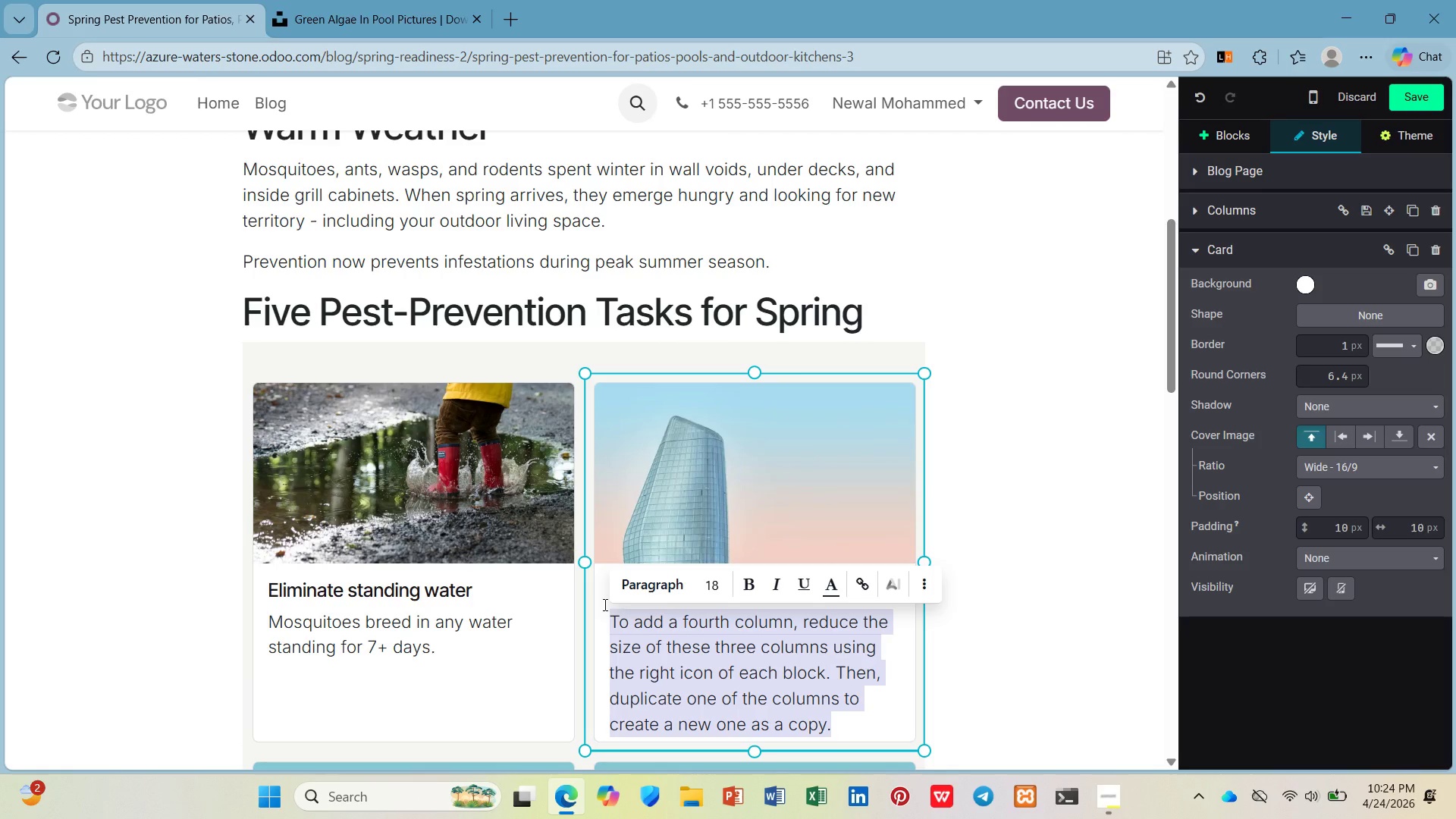 
type(Ants nest in paver joints and wall gaps)
 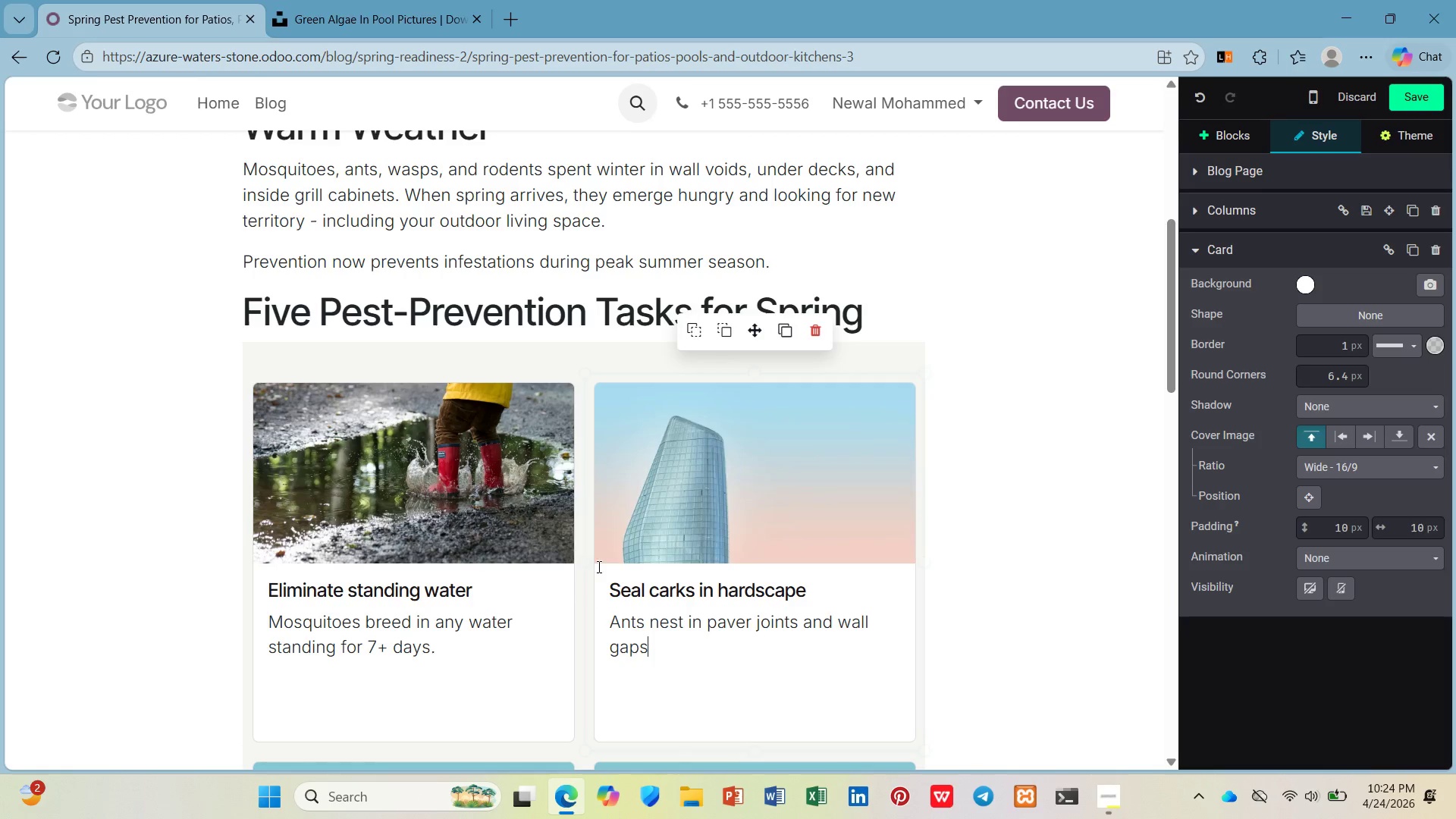 
left_click([652, 524])
 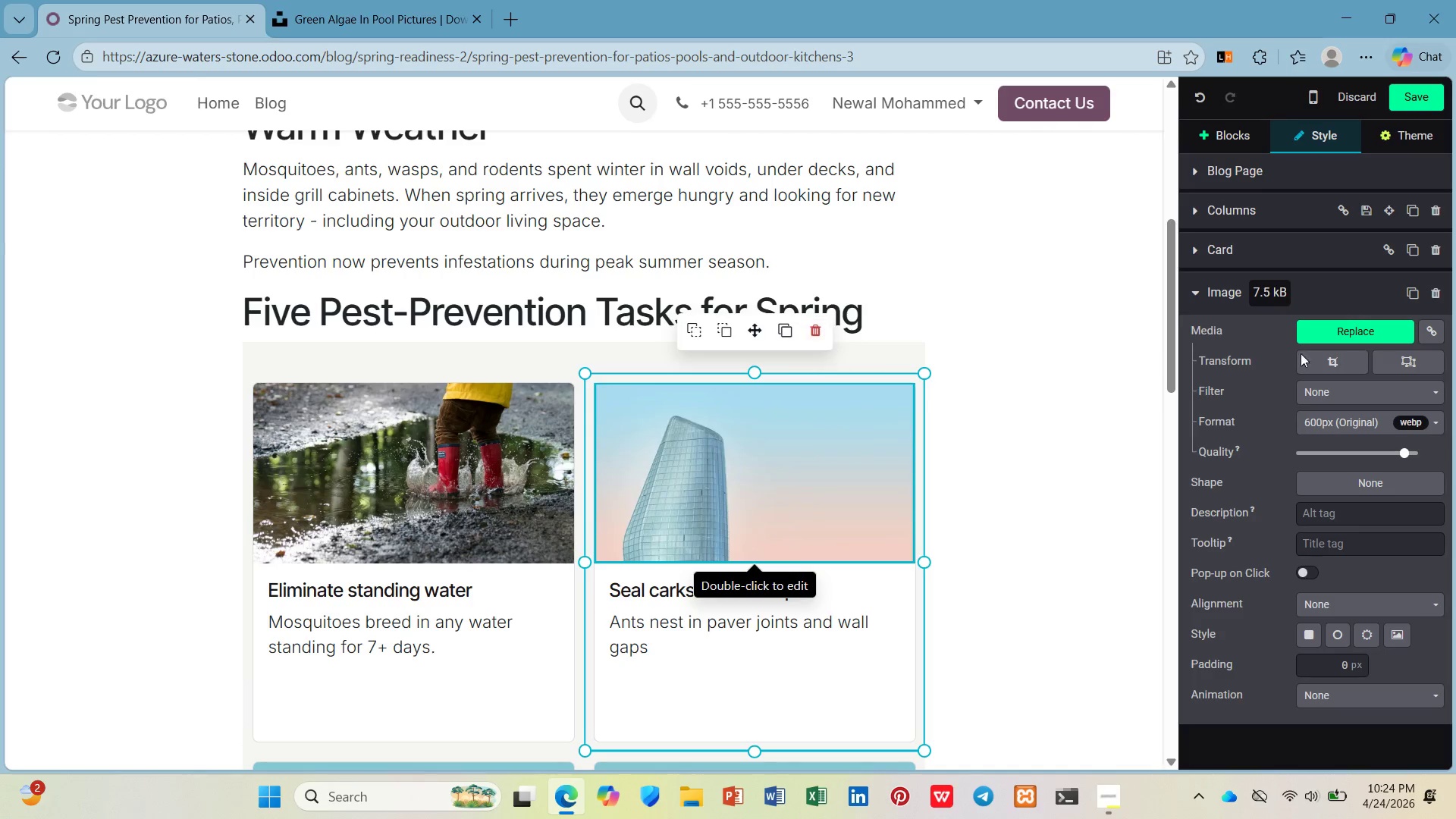 
left_click([1349, 327])
 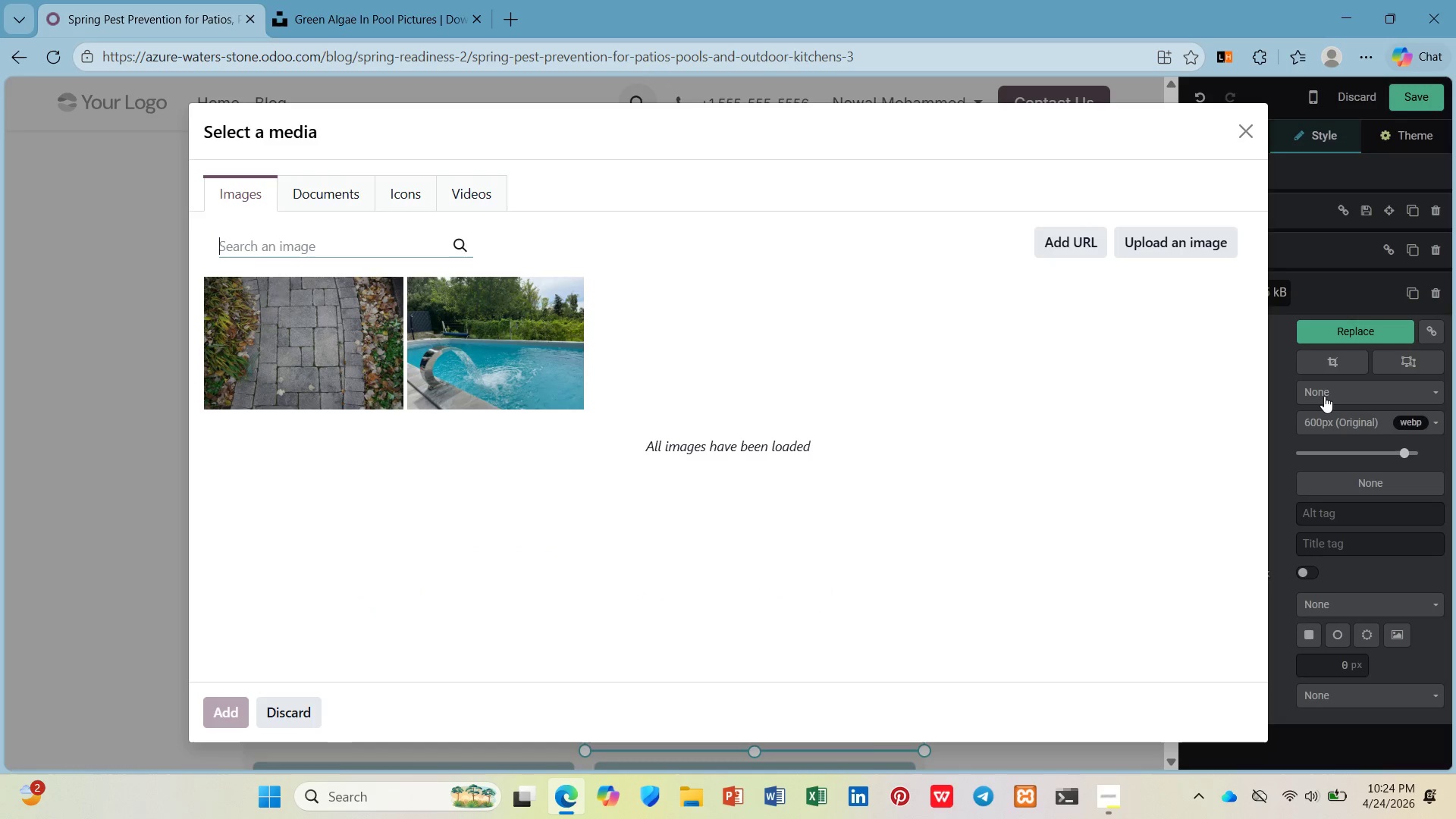 
type(broken peve)
 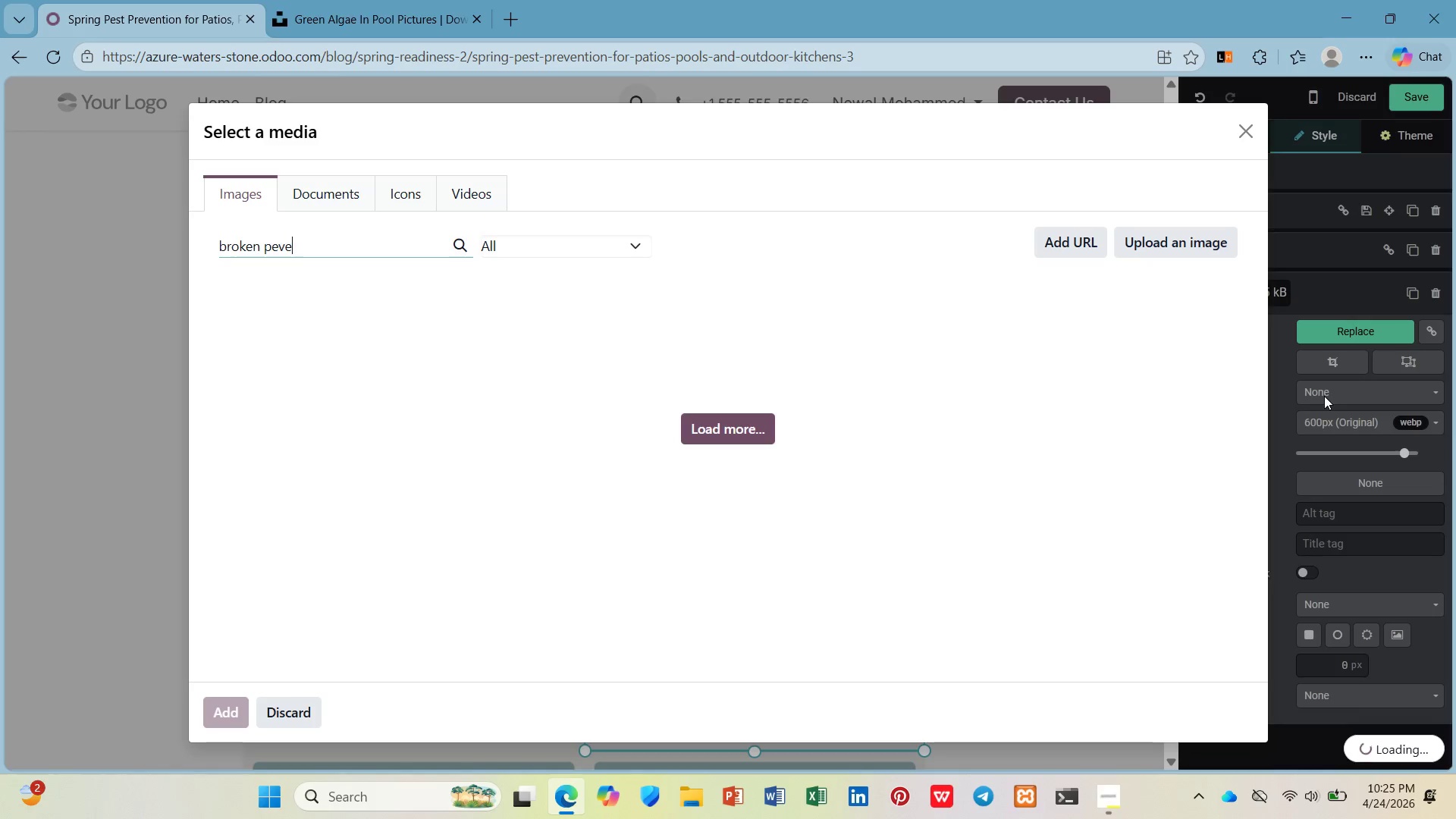 
type(ment)
 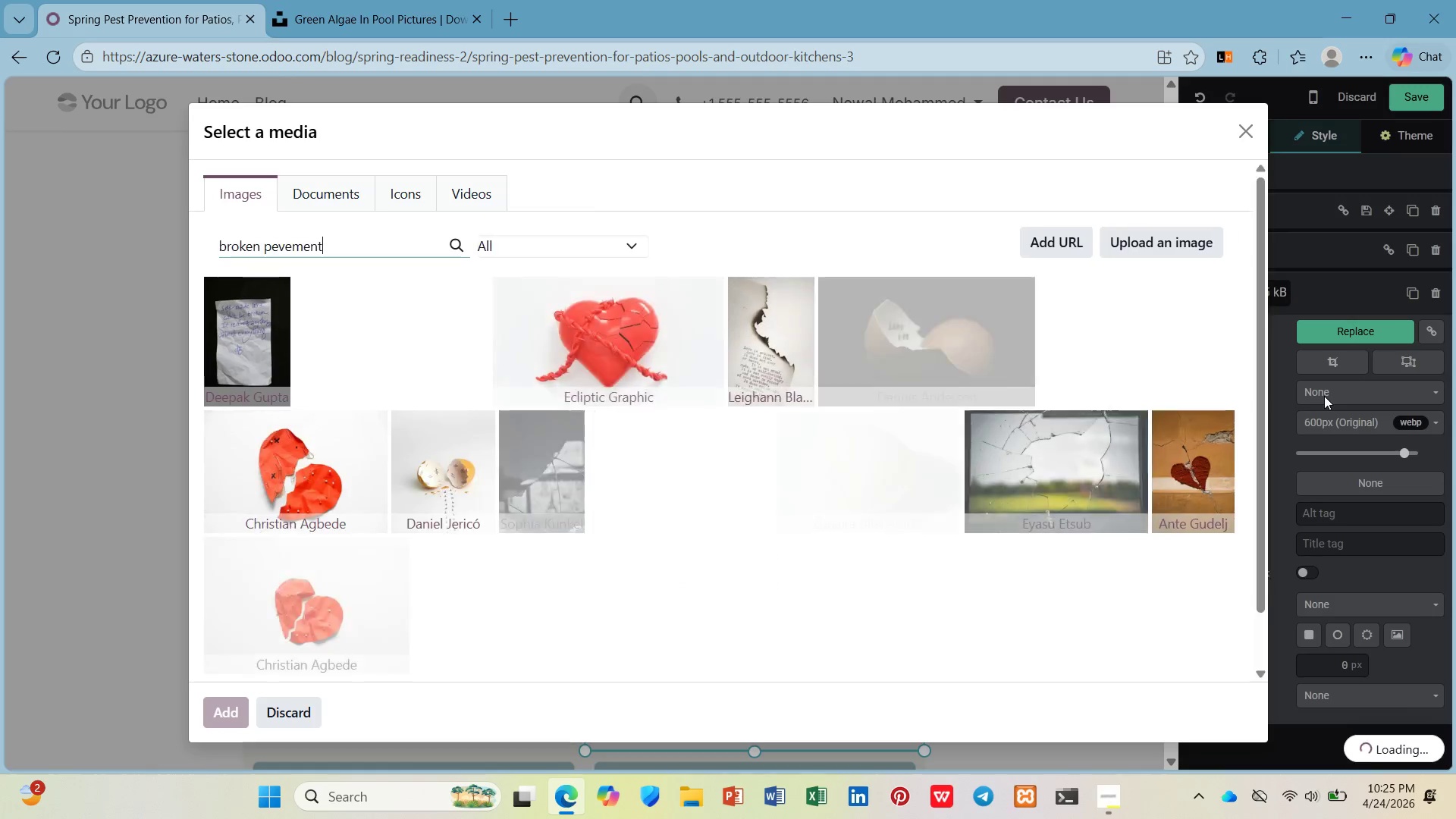 
hold_key(key=ArrowLeft, duration=0.67)
 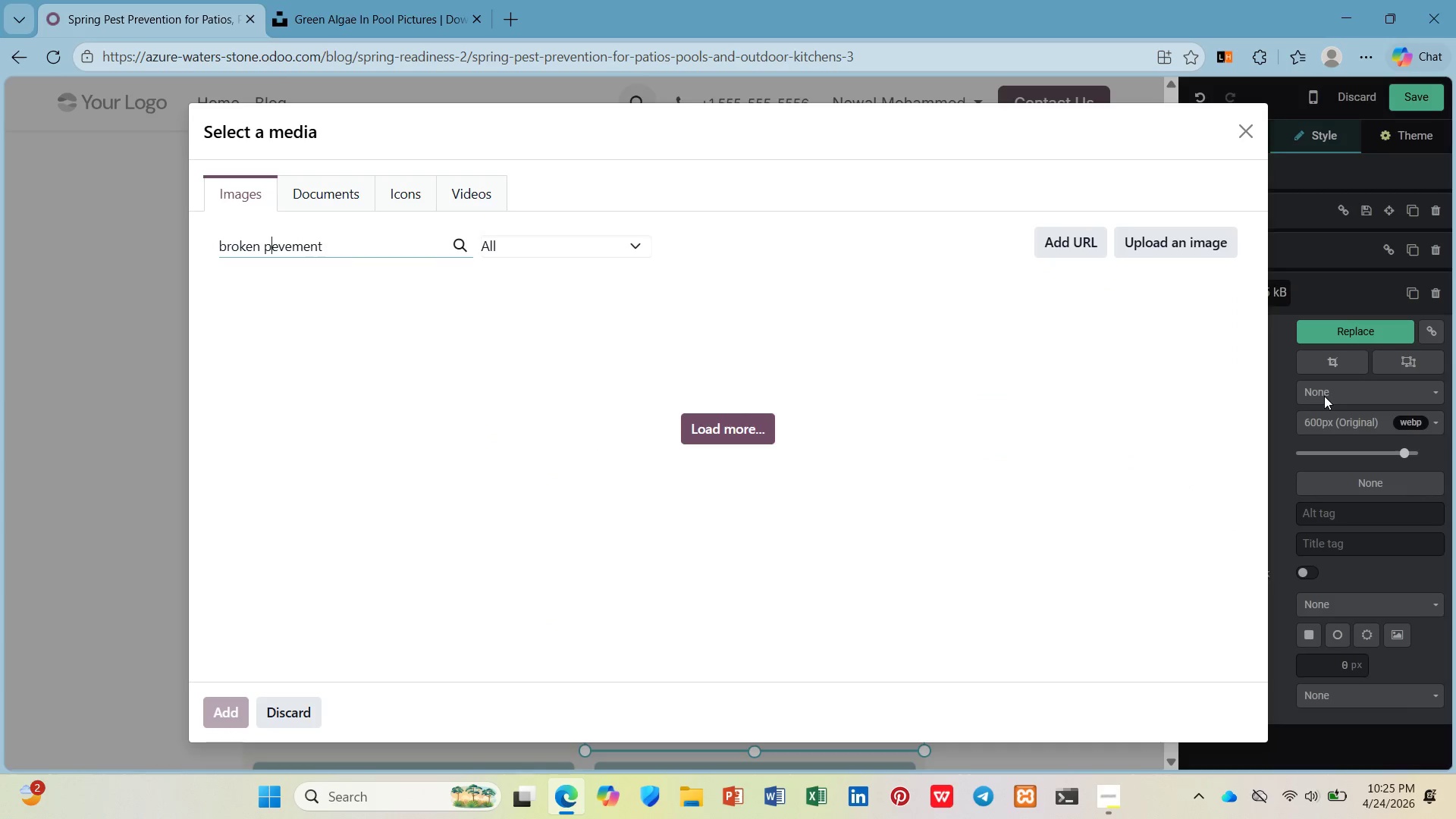 
key(ArrowRight)
 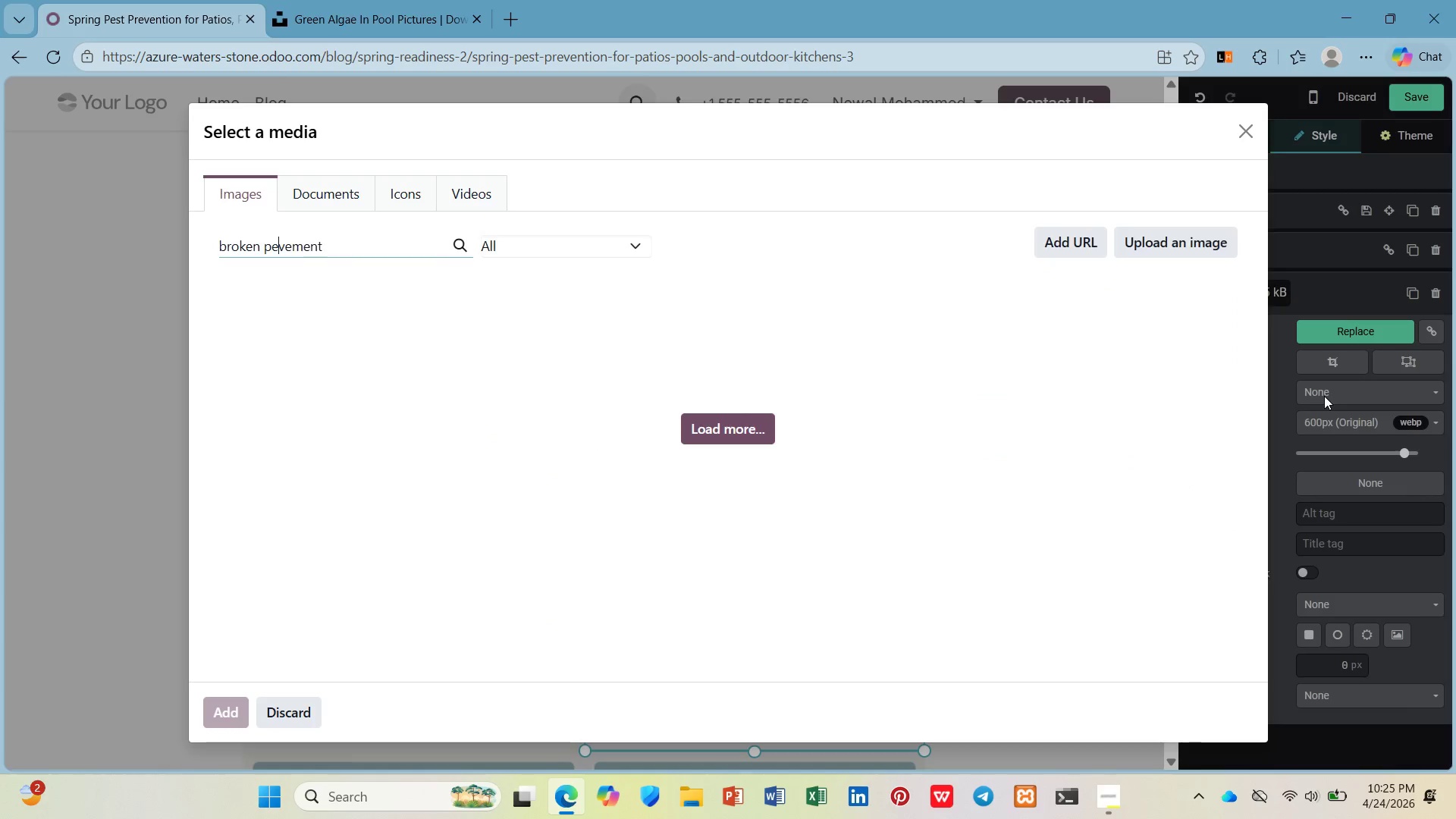 
key(ArrowRight)
 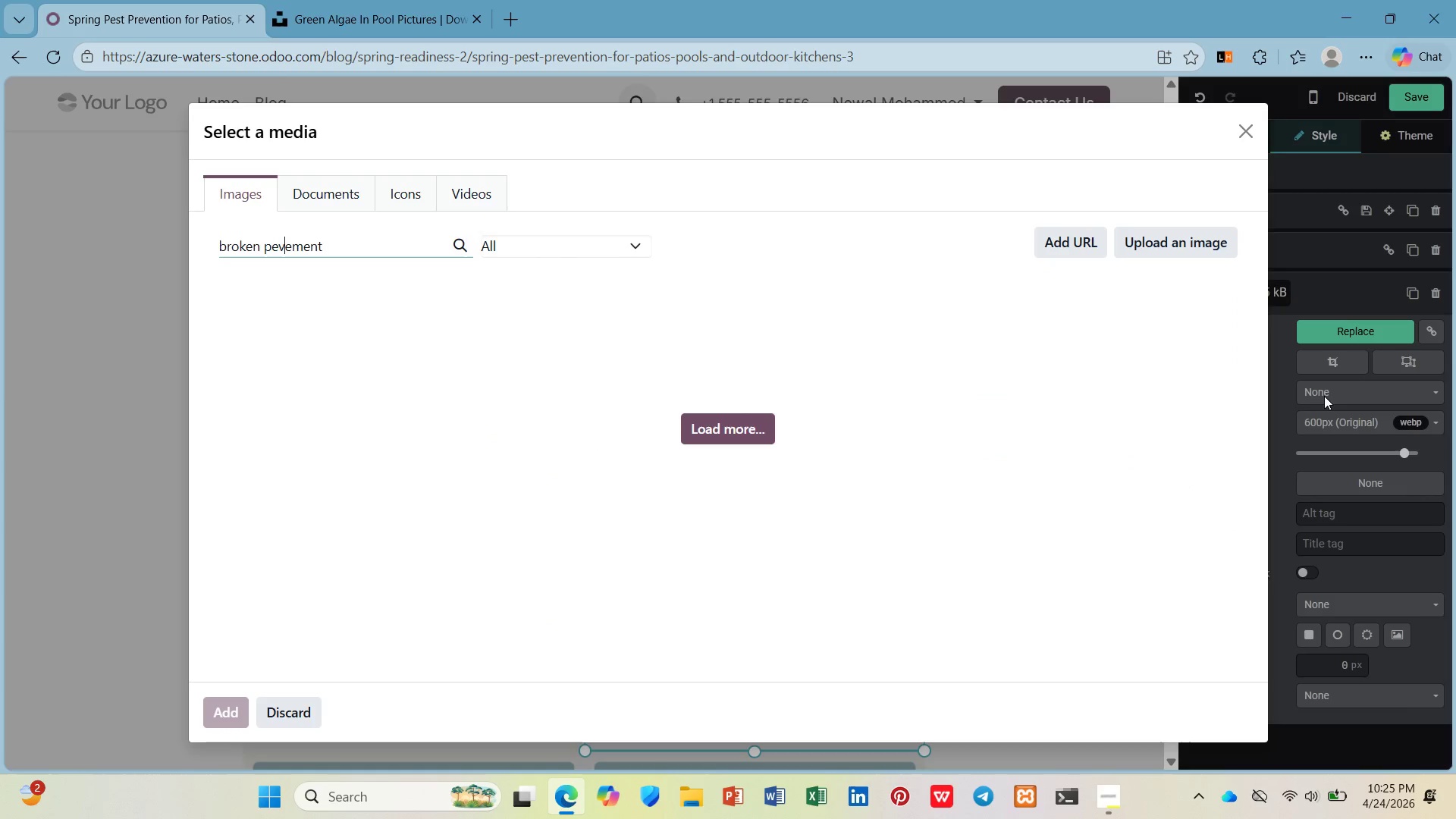 
key(ArrowRight)
 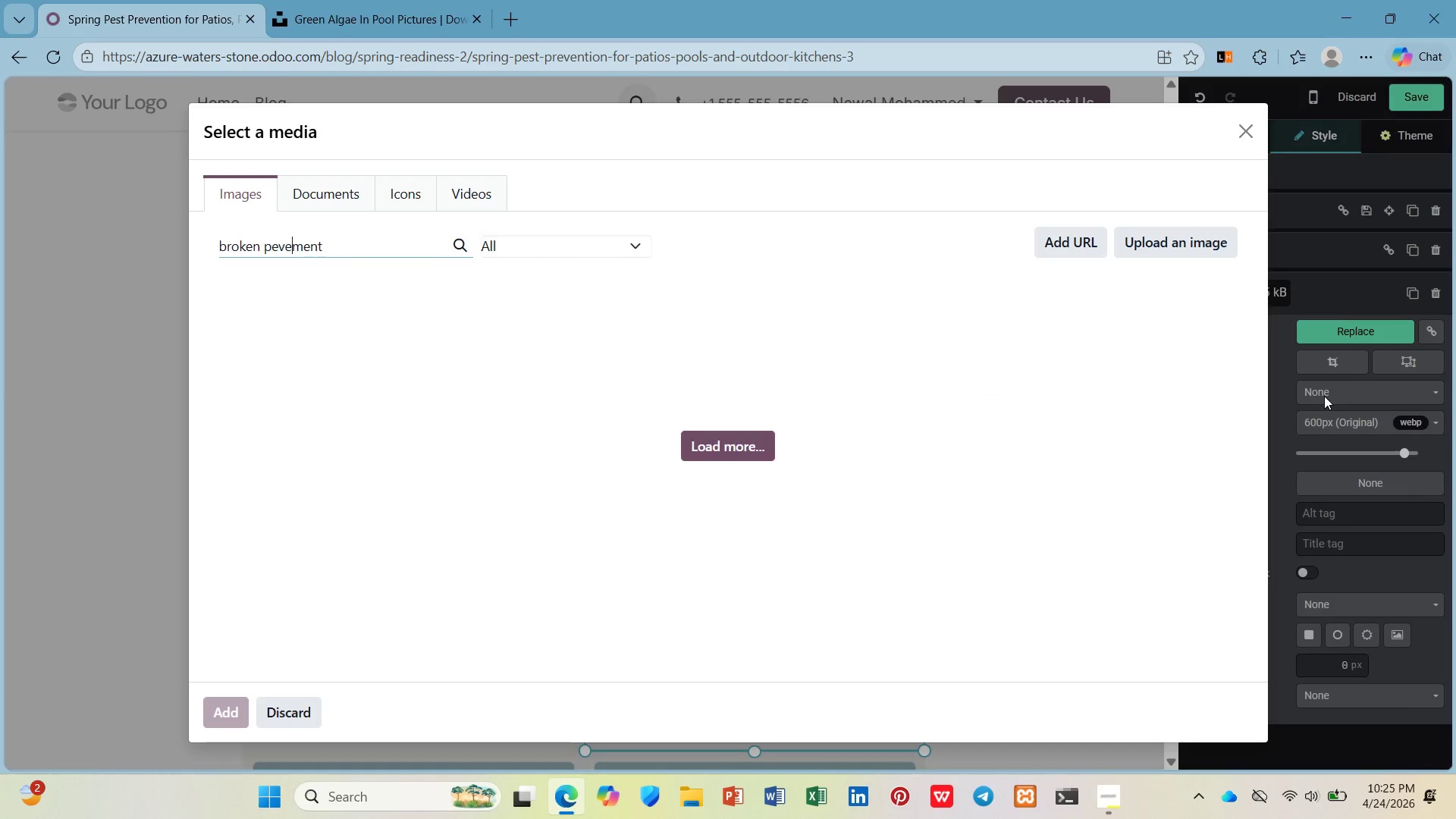 
key(Backspace)
 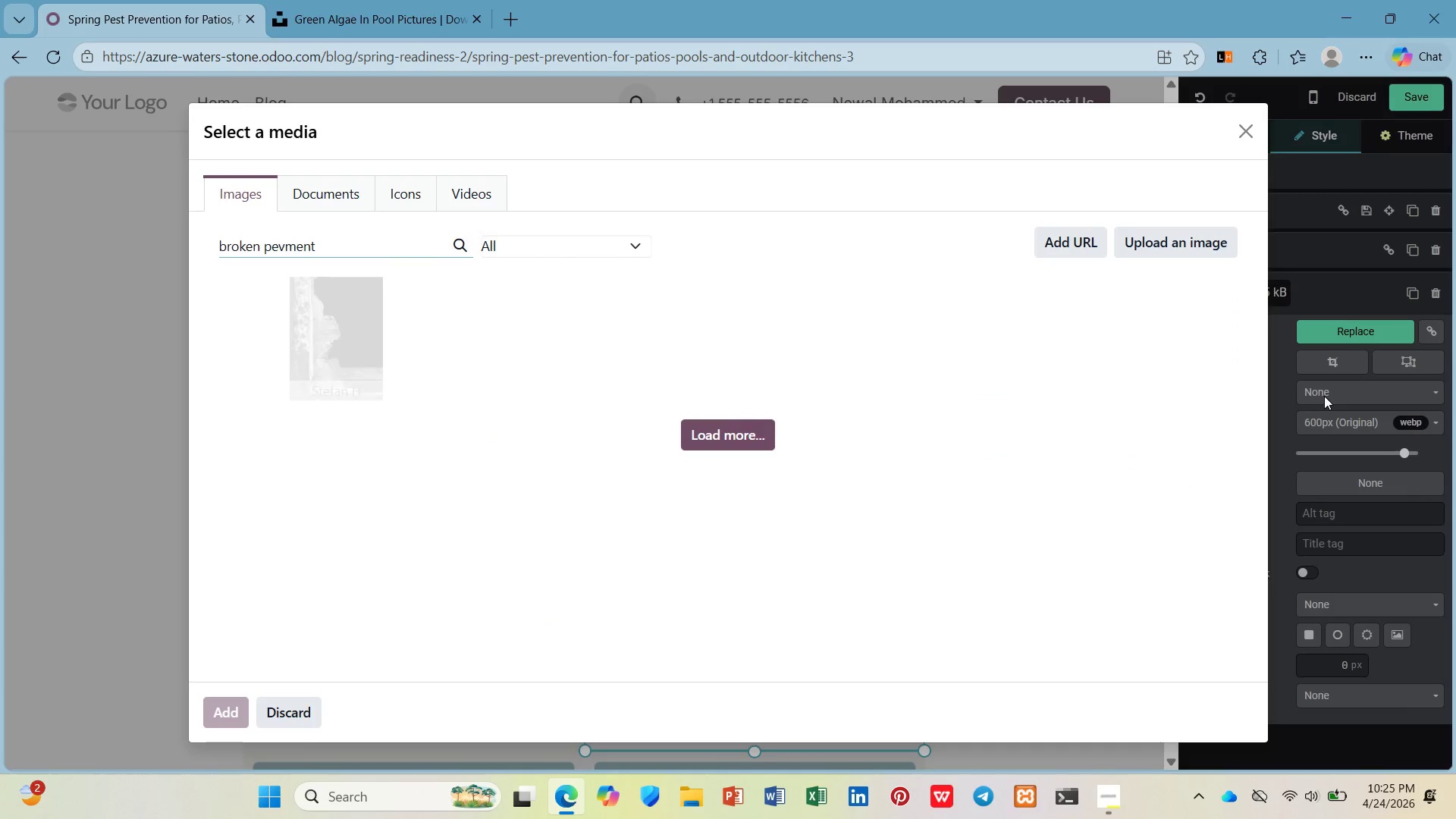 
key(Enter)
 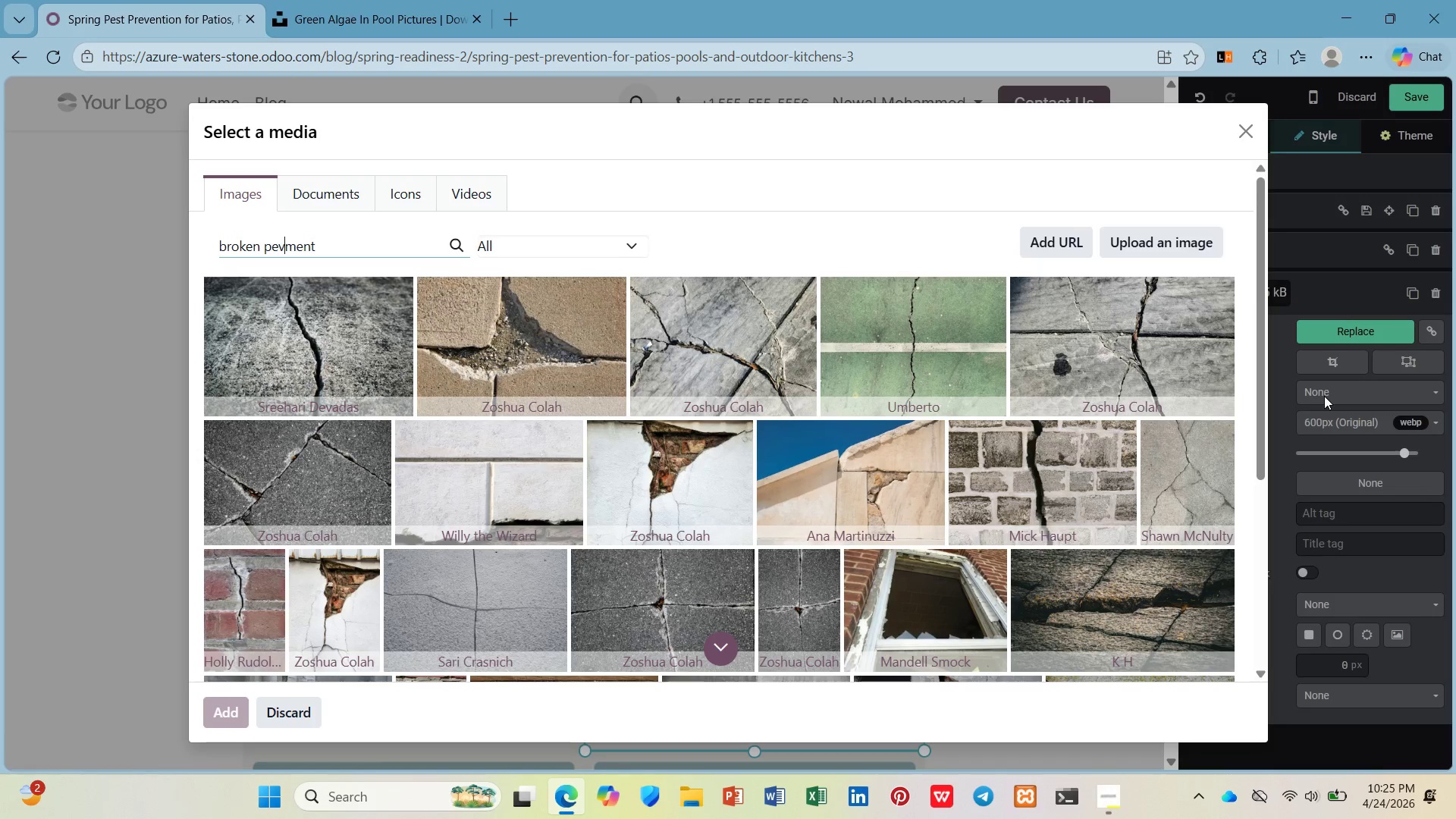 
wait(27.83)
 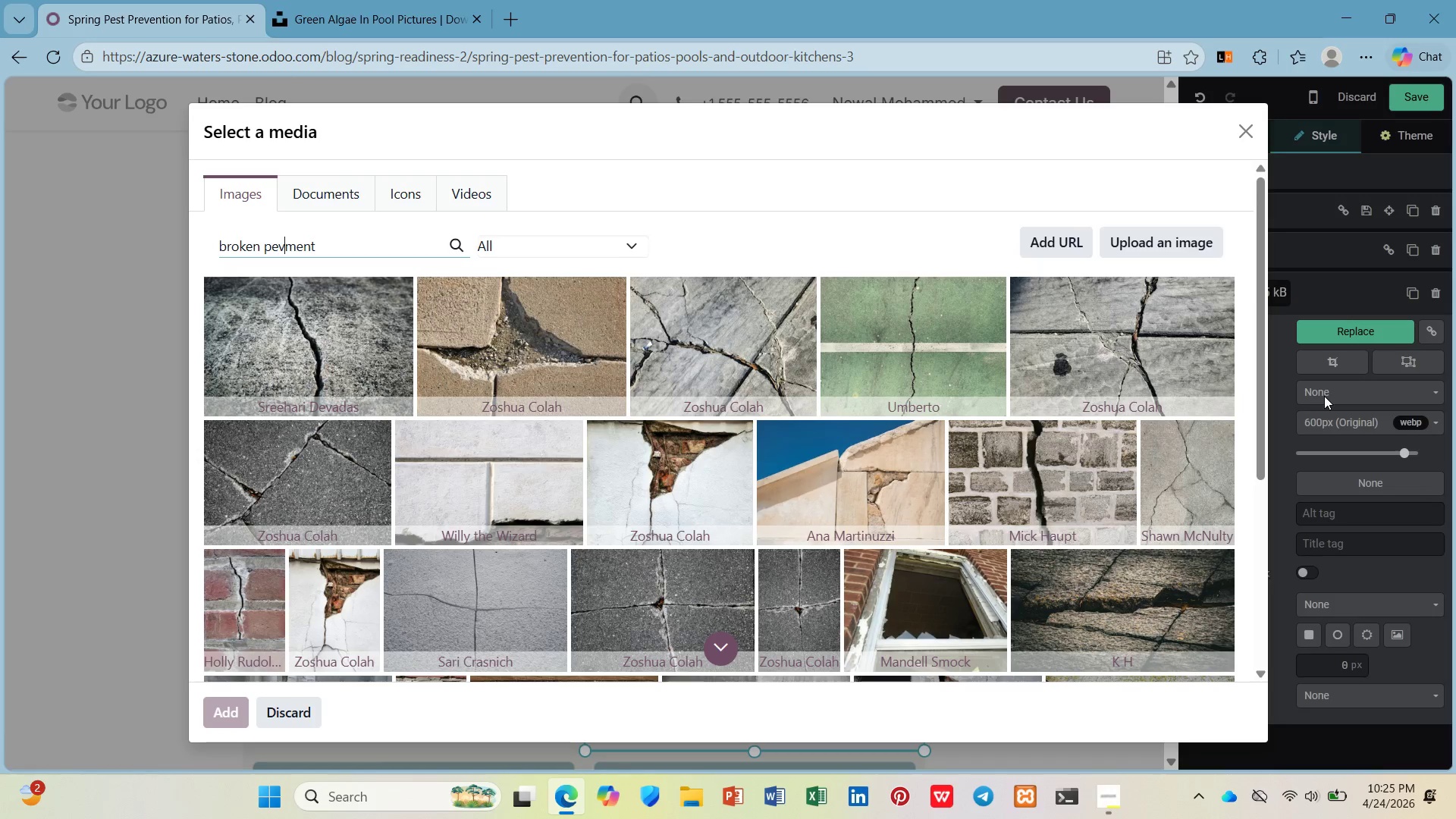 
left_click([333, 472])
 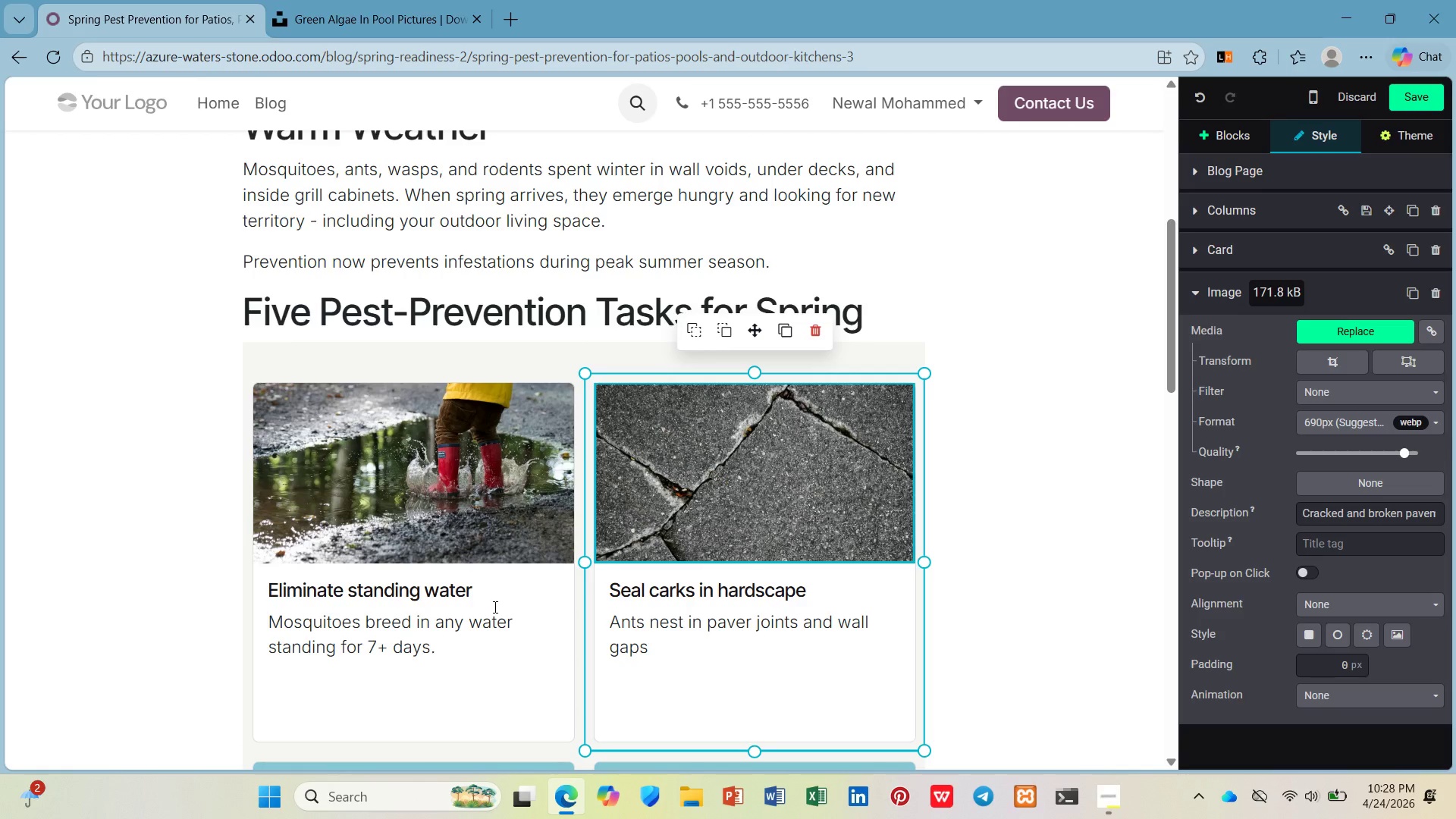 
wait(146.84)
 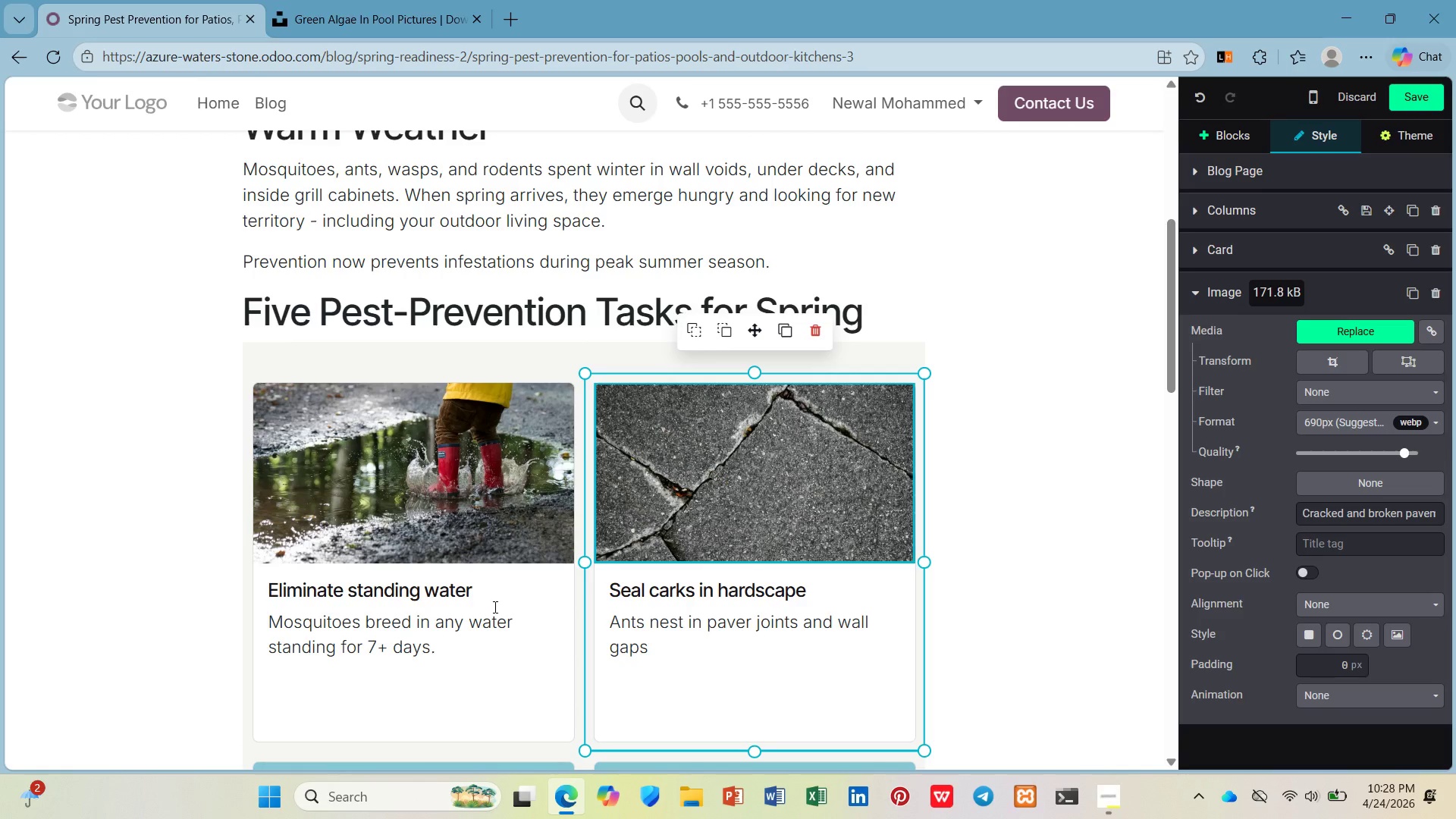 
left_click([610, 656])
 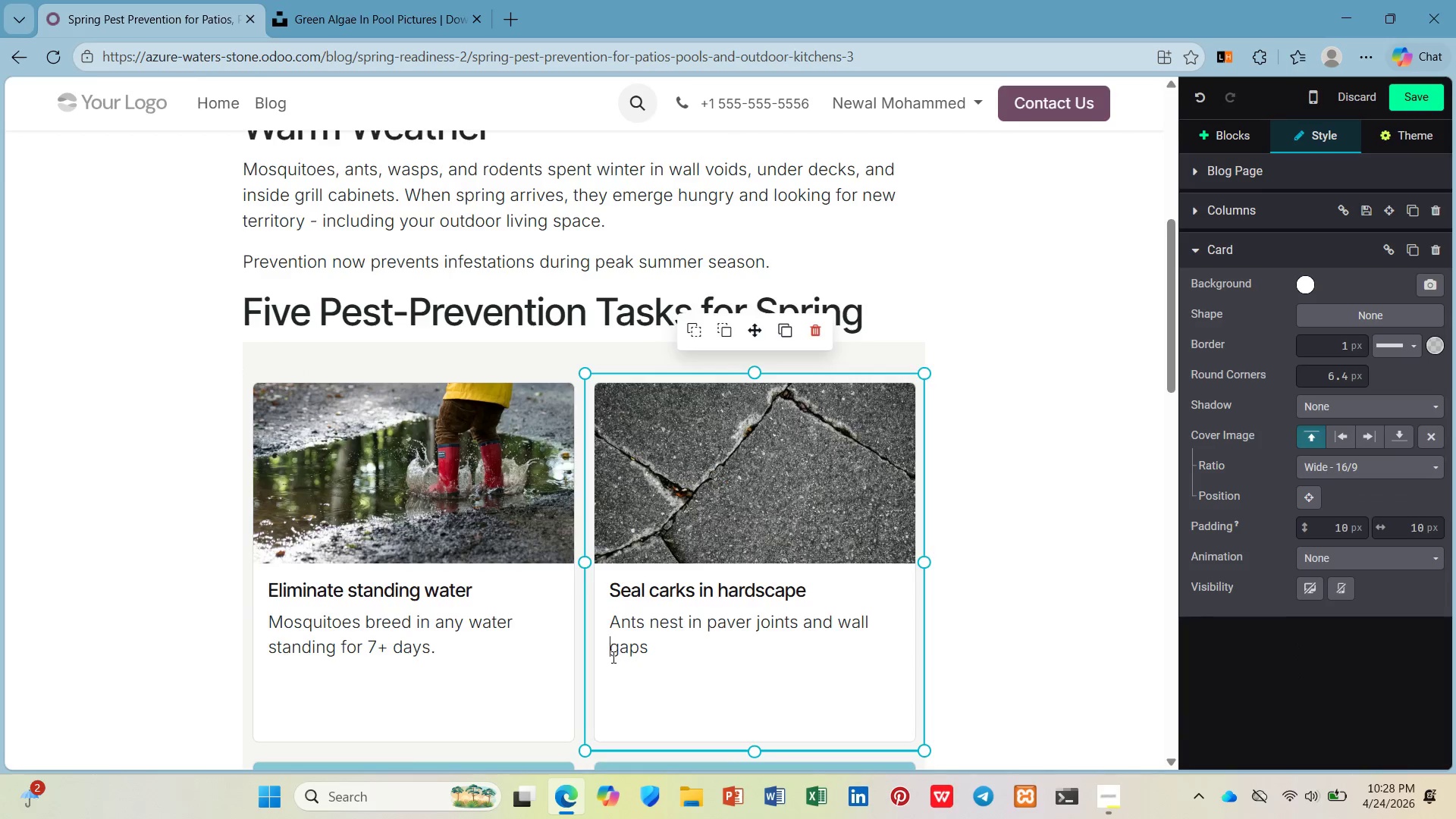 
scroll: coordinate [612, 657], scroll_direction: down, amount: 4.0
 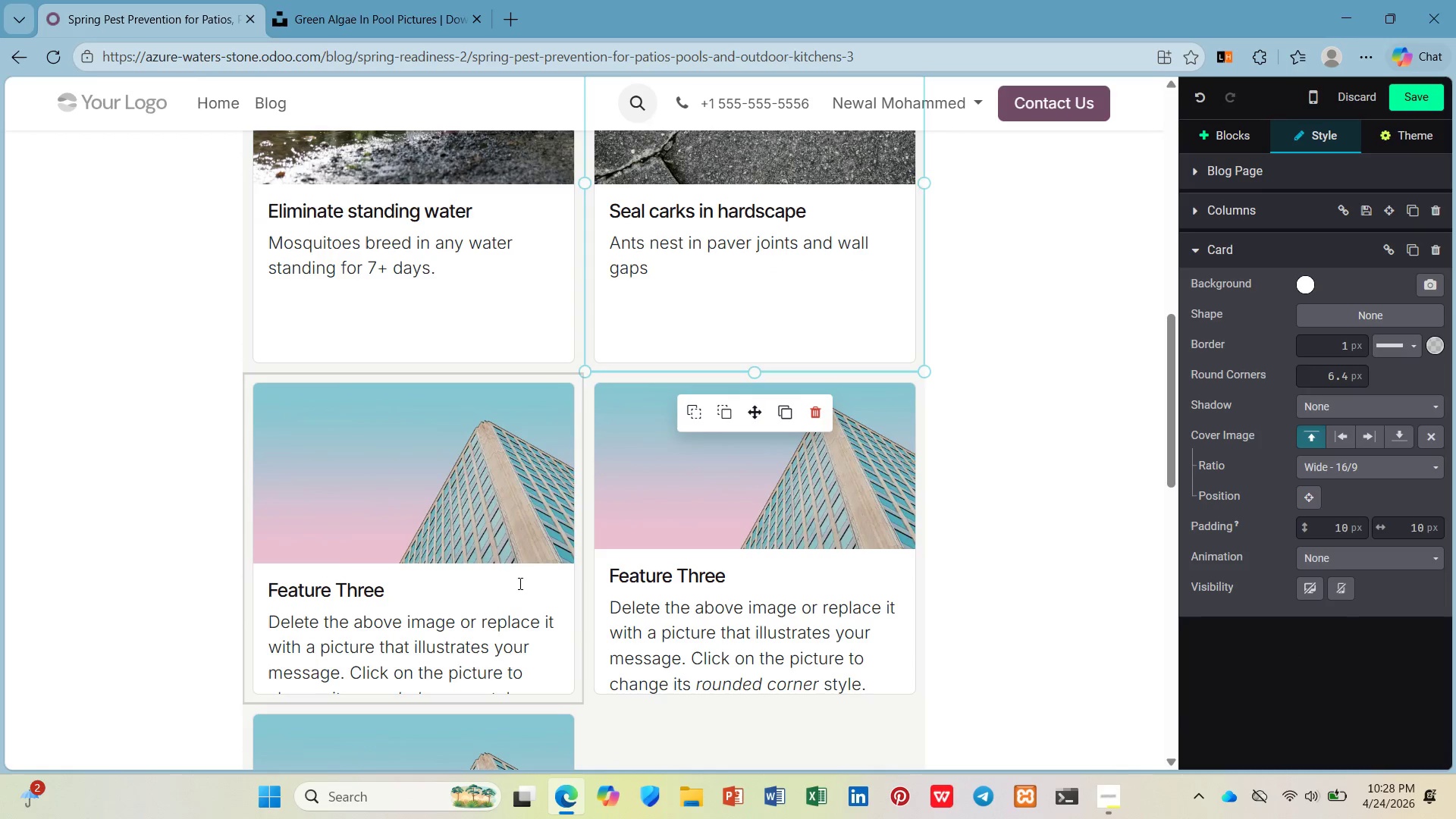 
left_click([513, 576])
 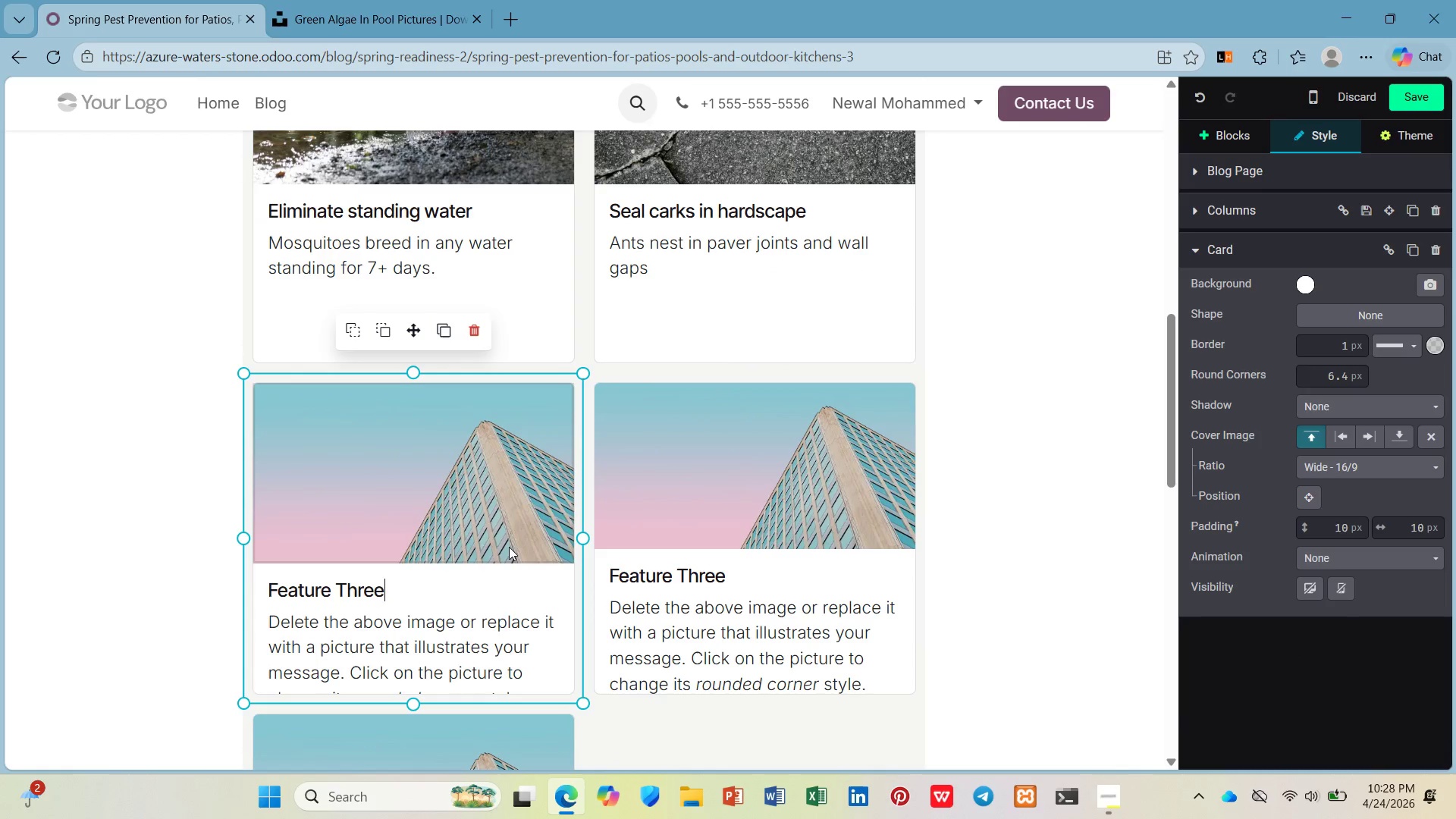 
left_click([509, 546])
 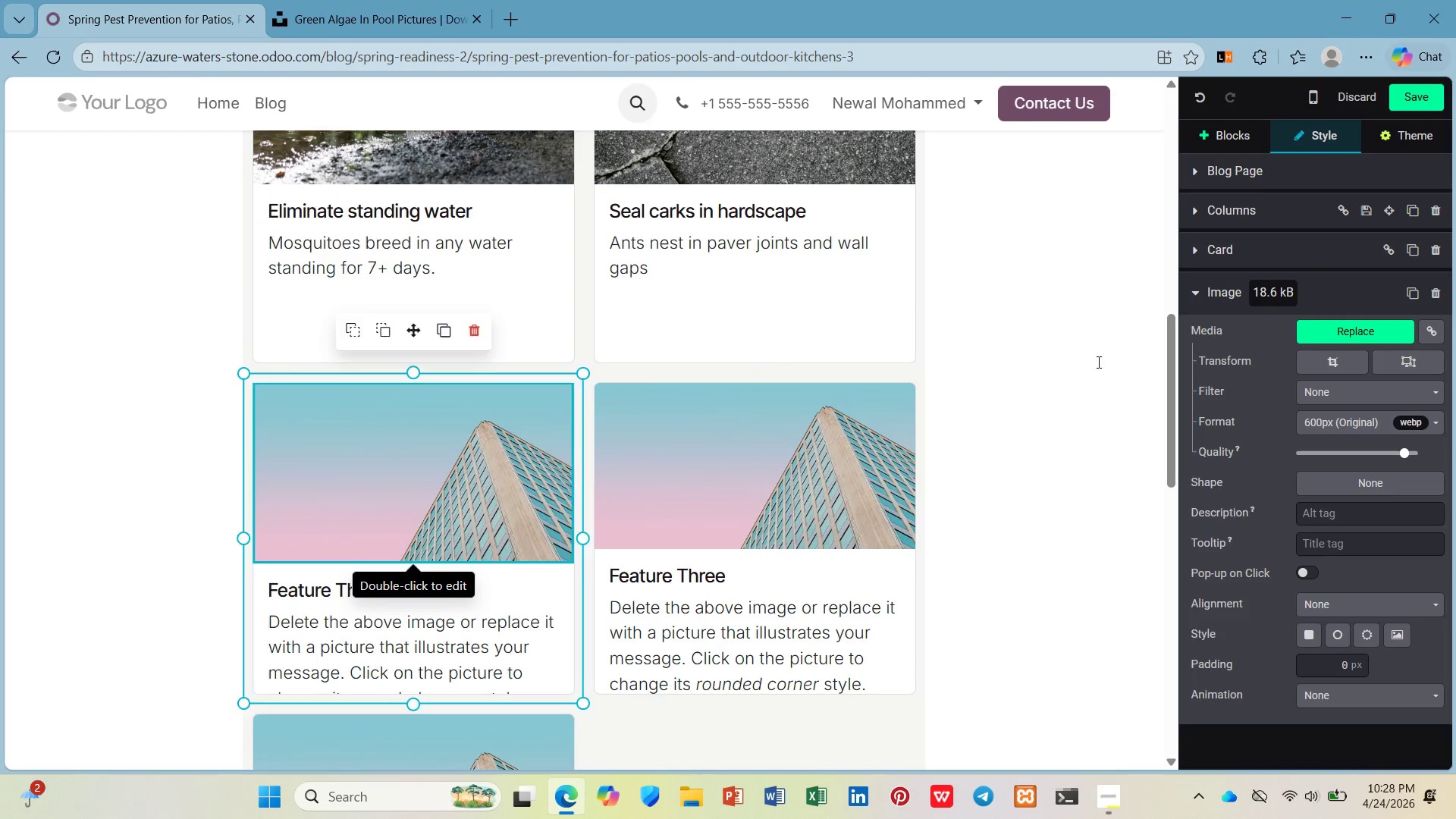 
left_click([1373, 322])
 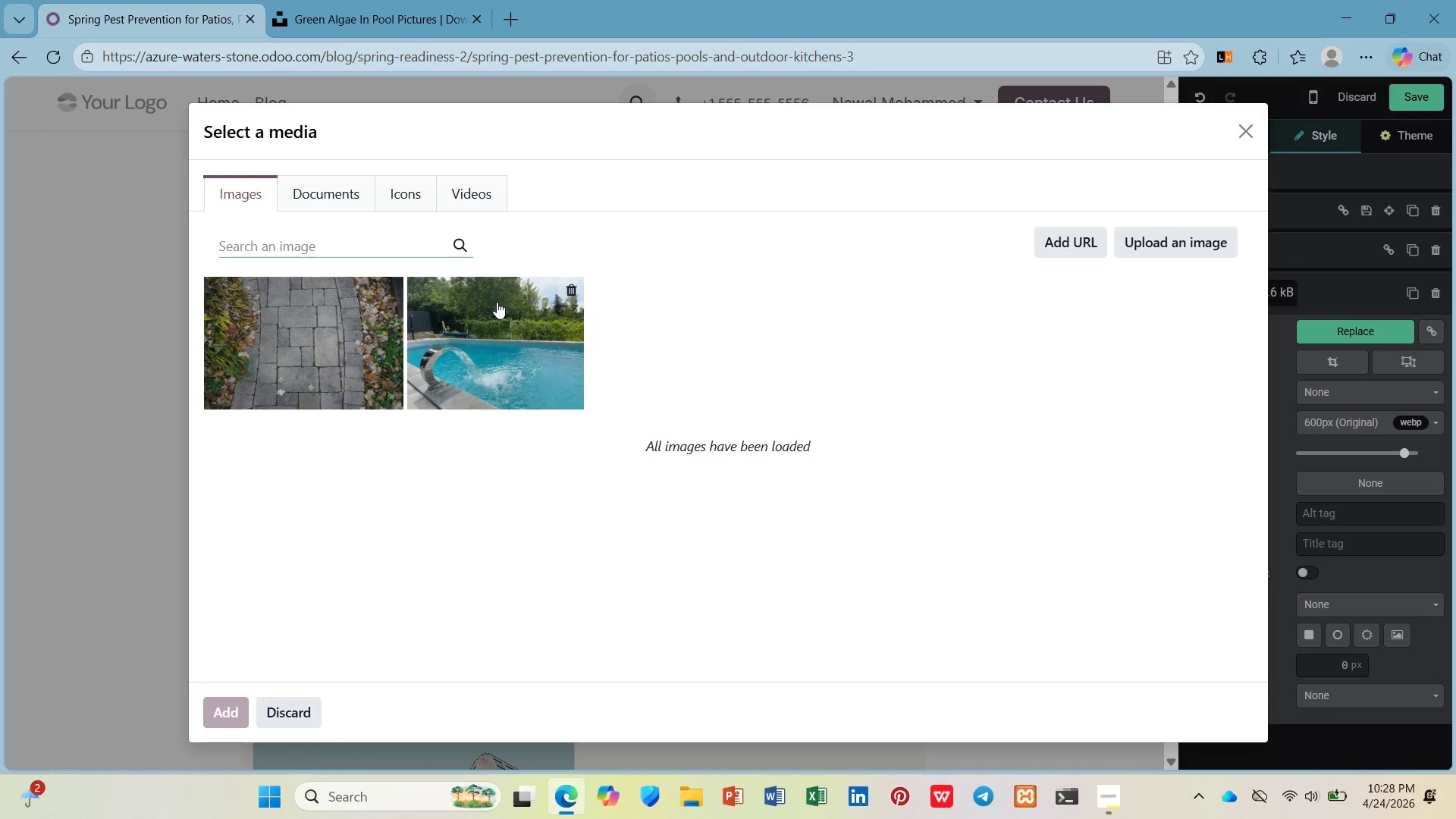 
type(outdoor cushions)
 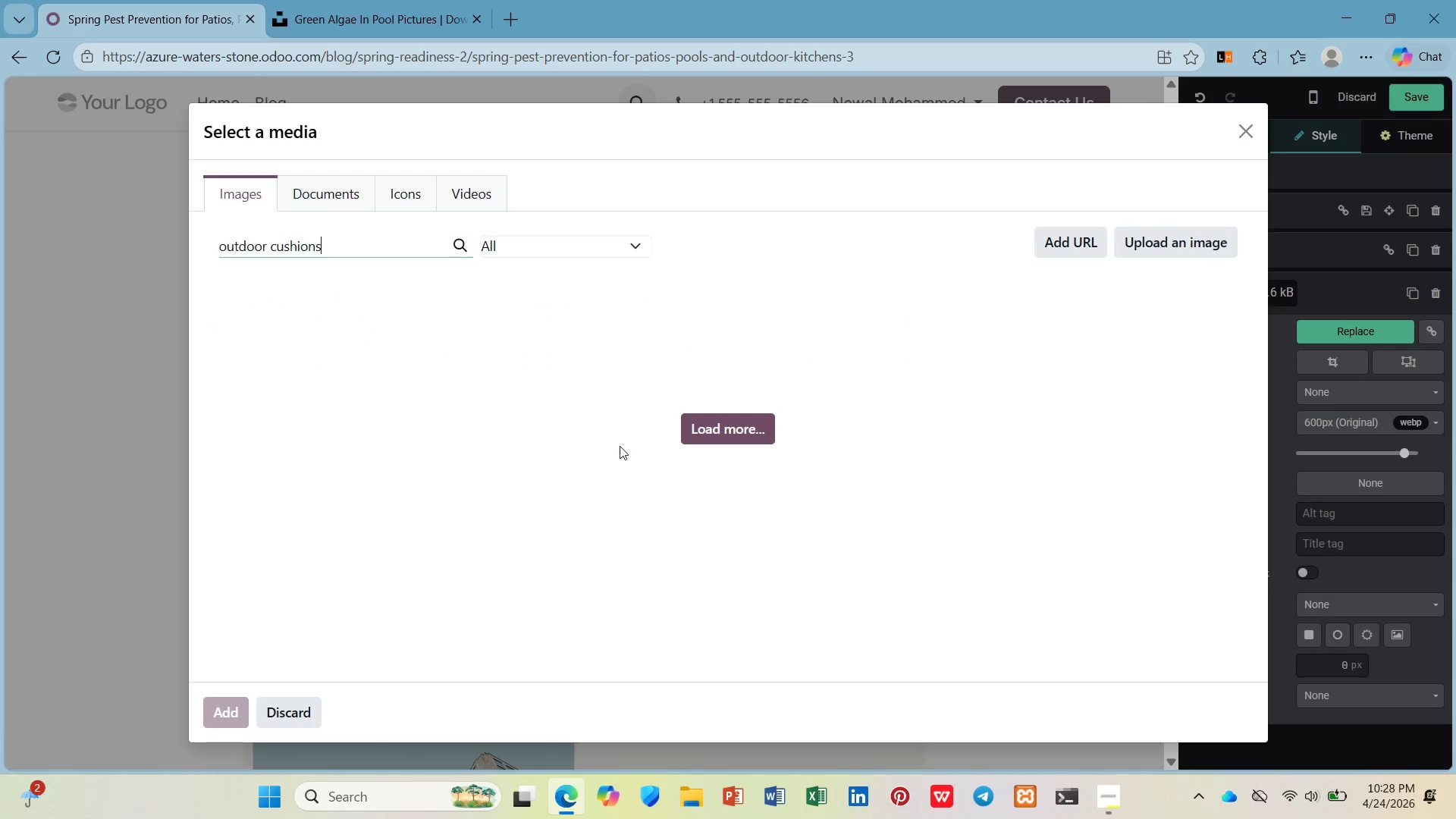 
wait(5.83)
 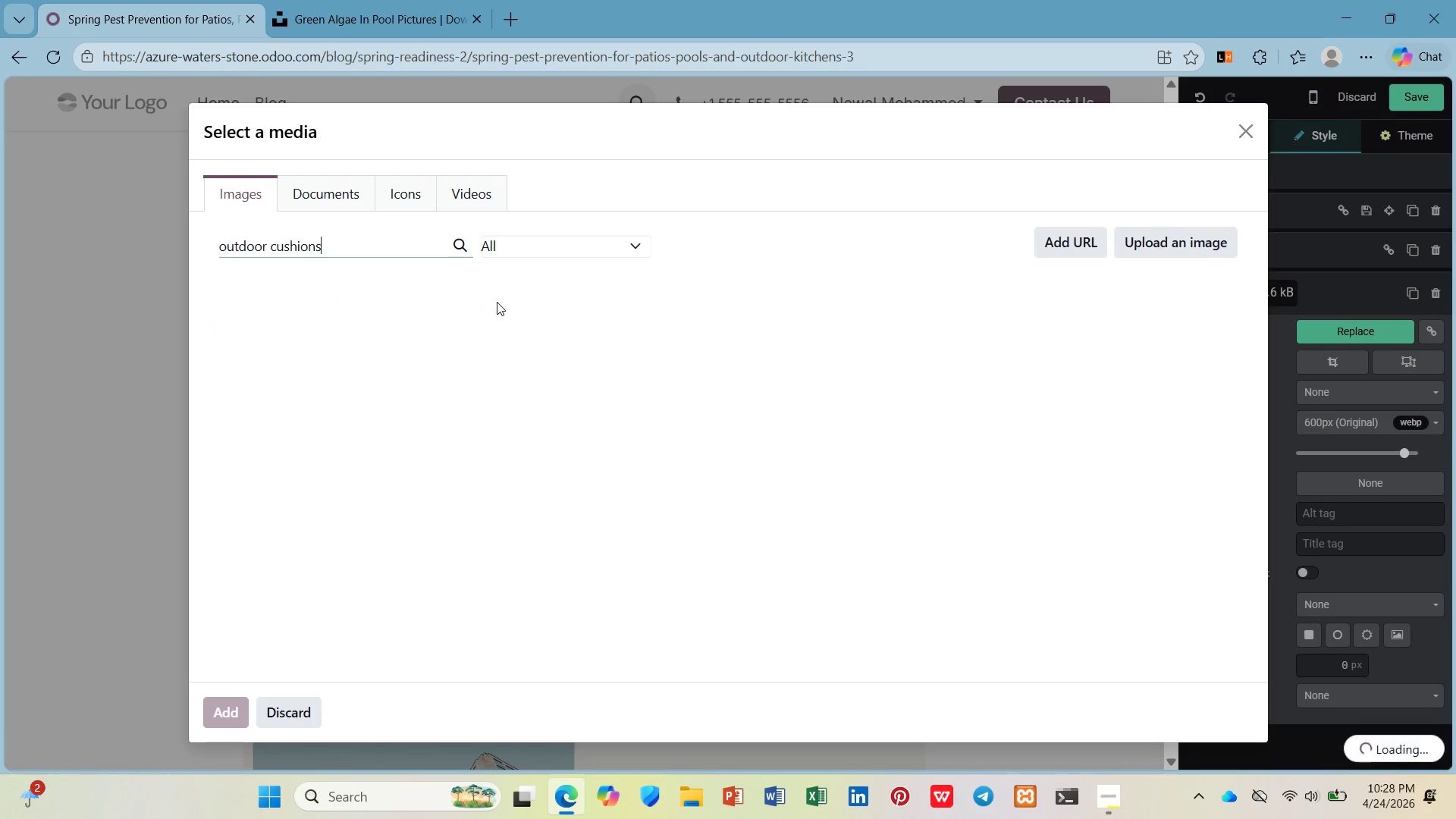 
left_click([1091, 807])